 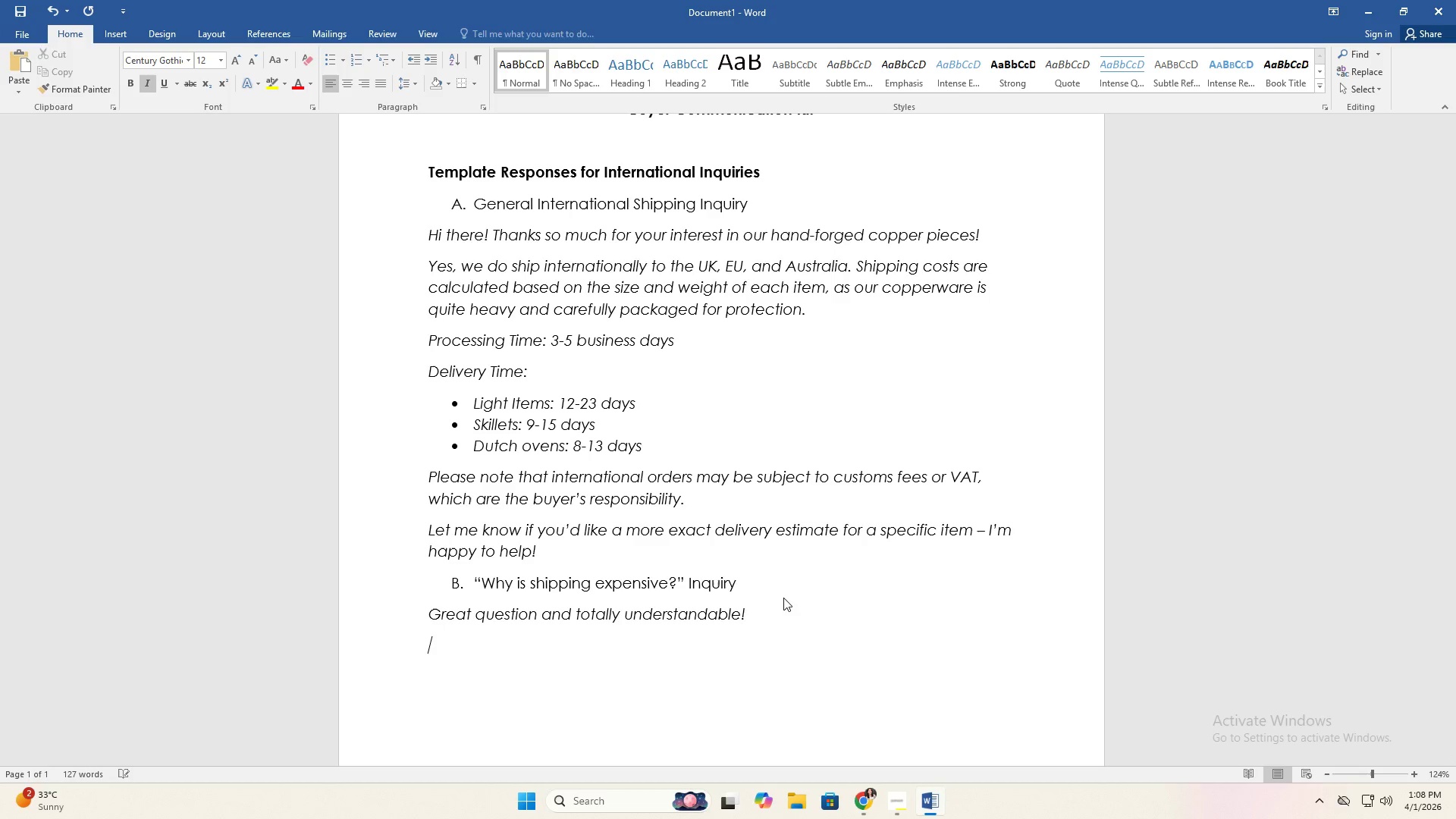 
type(Our )
 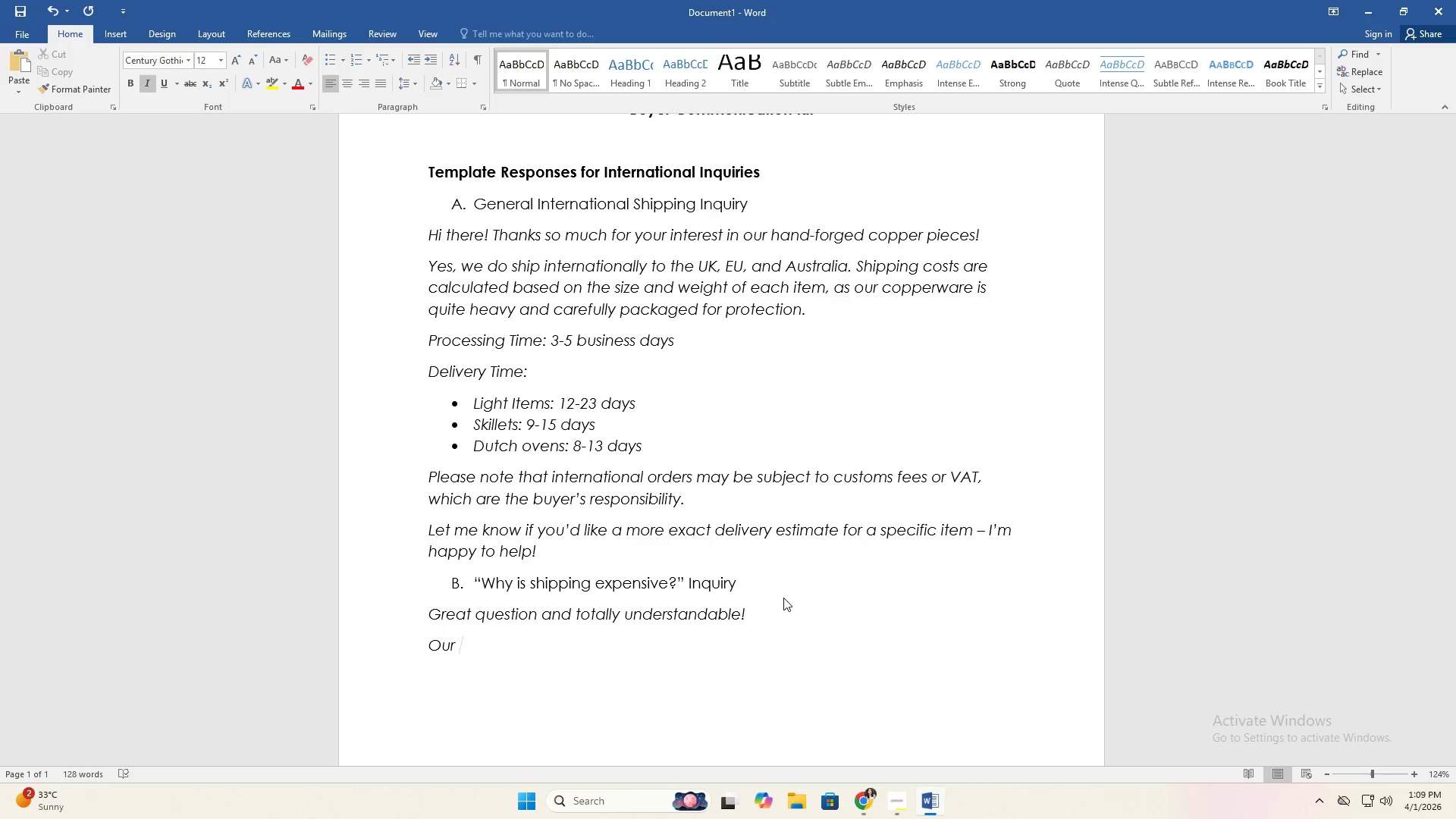 
type(copper cookware is solid )
key(Backspace)
type(, hand )
key(Backspace)
type(-forged )
key(Backspace)
type(, and significanty)
key(Backspace)
type(ly )
 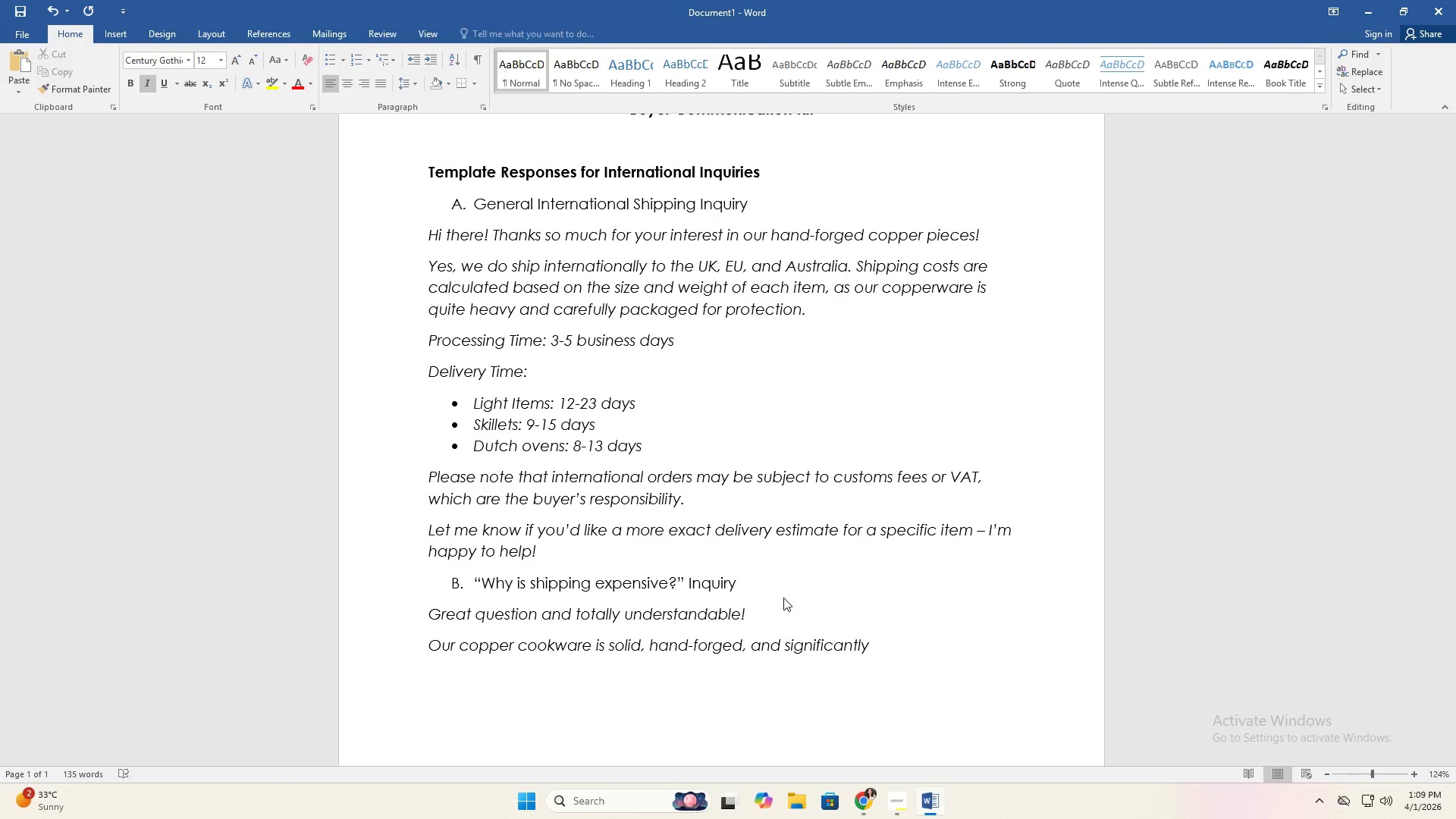 
type(heavier )
 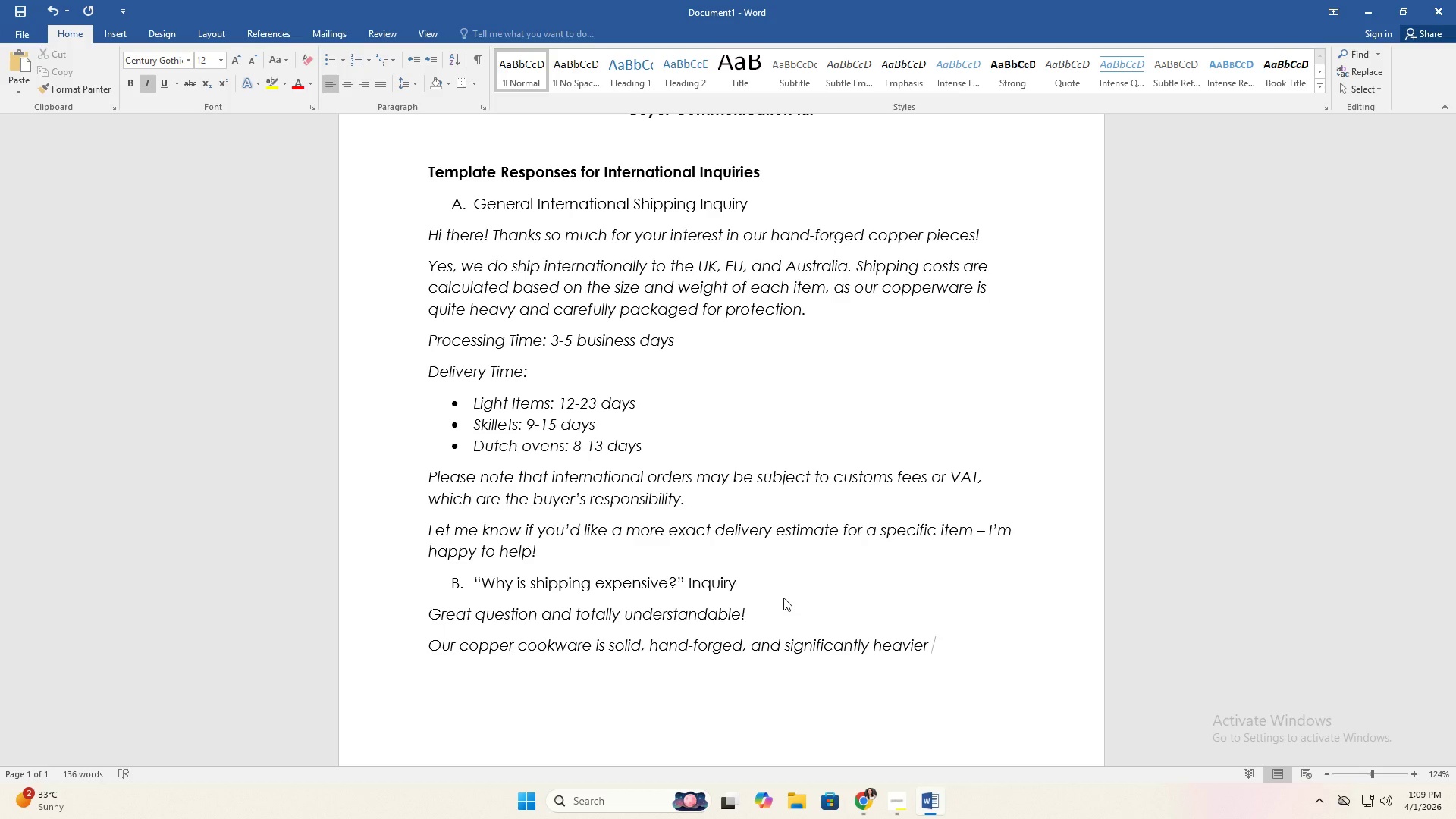 
type(than typical kitchen items. To ensure it arrives safely )
key(Backspace)
type(, we us)
key(Backspace)
type(se reinforced packaging [ContextMenu]and )
 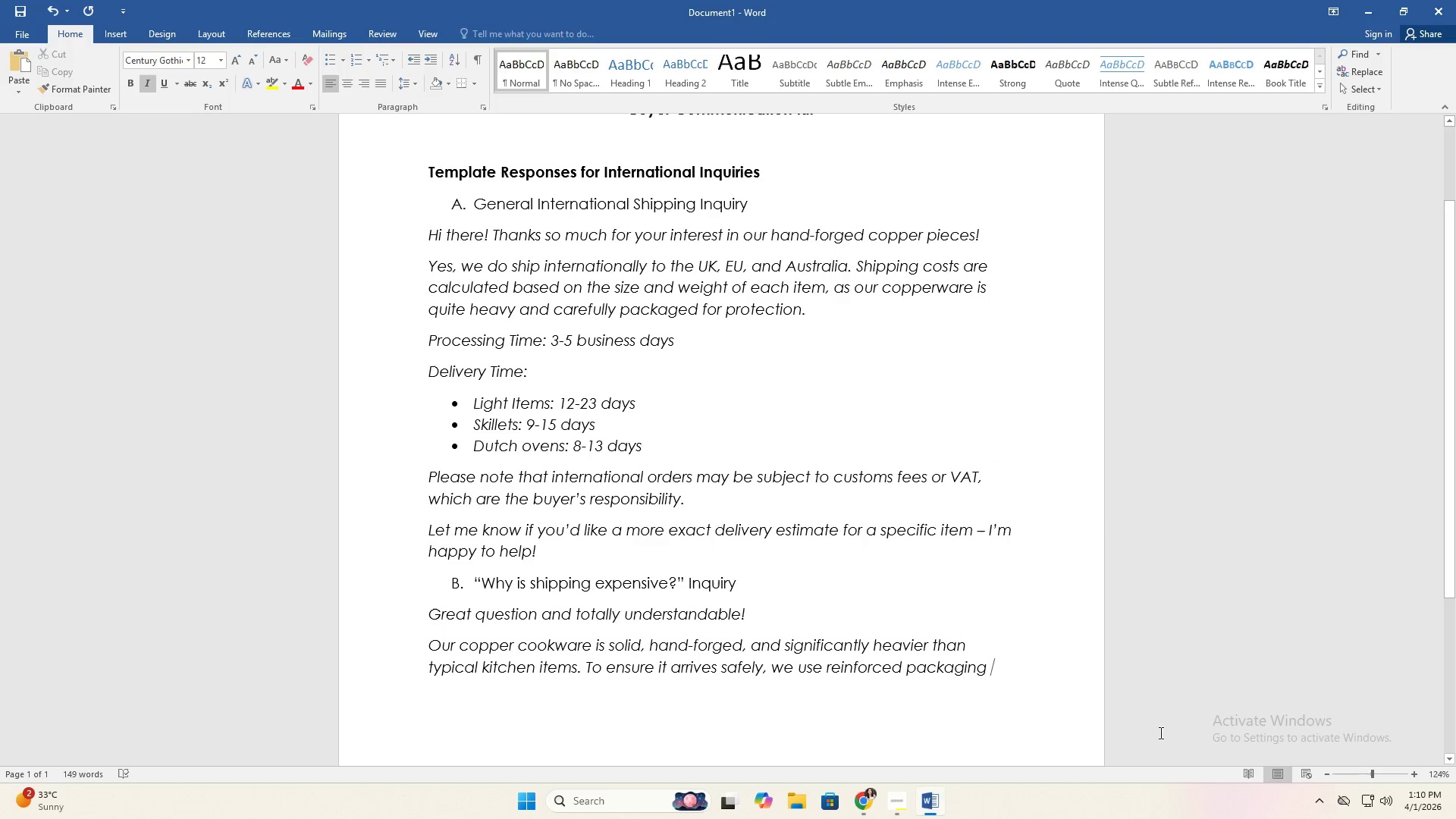 
type(and reliable )
 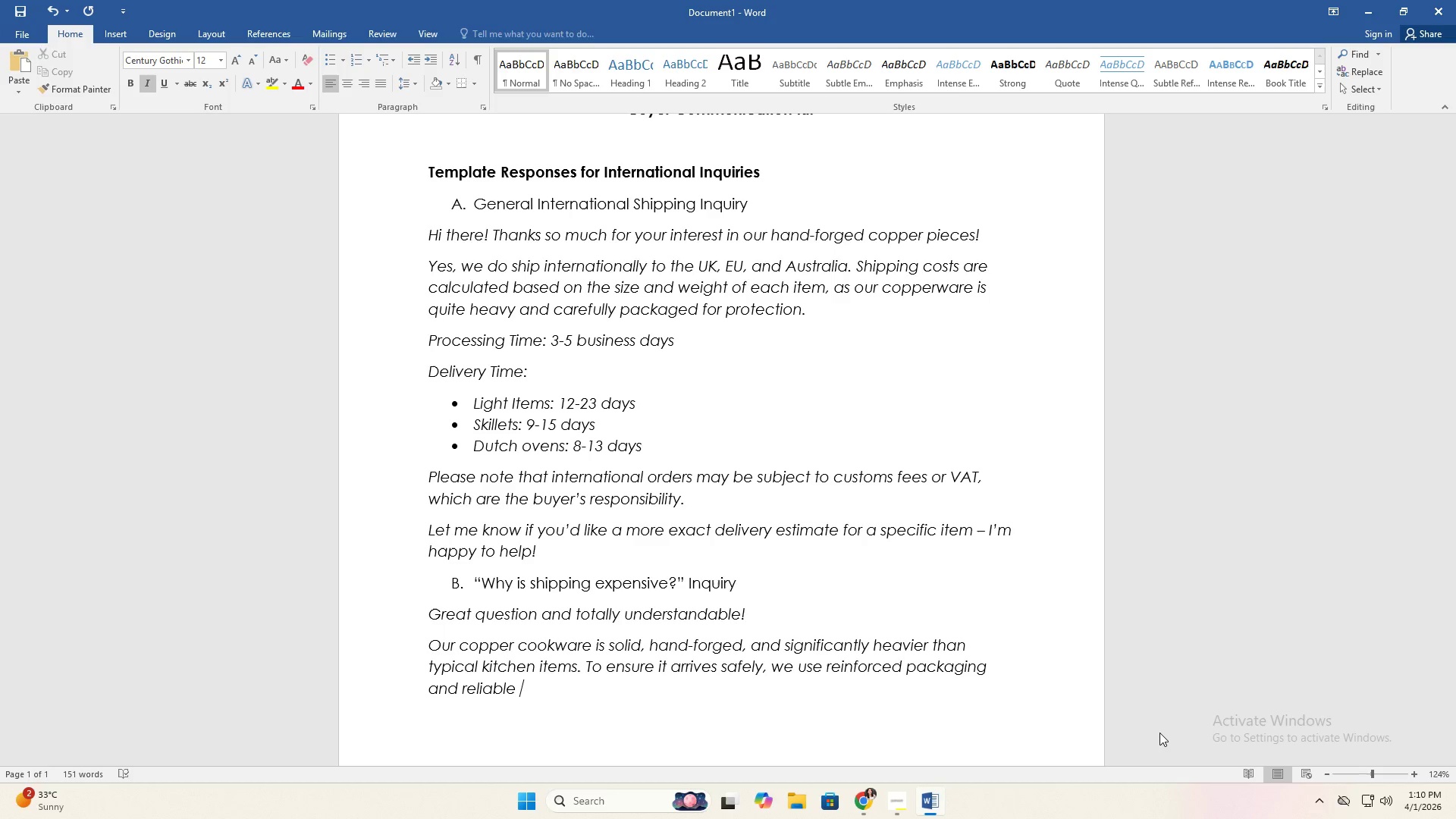 
wait(7.34)
 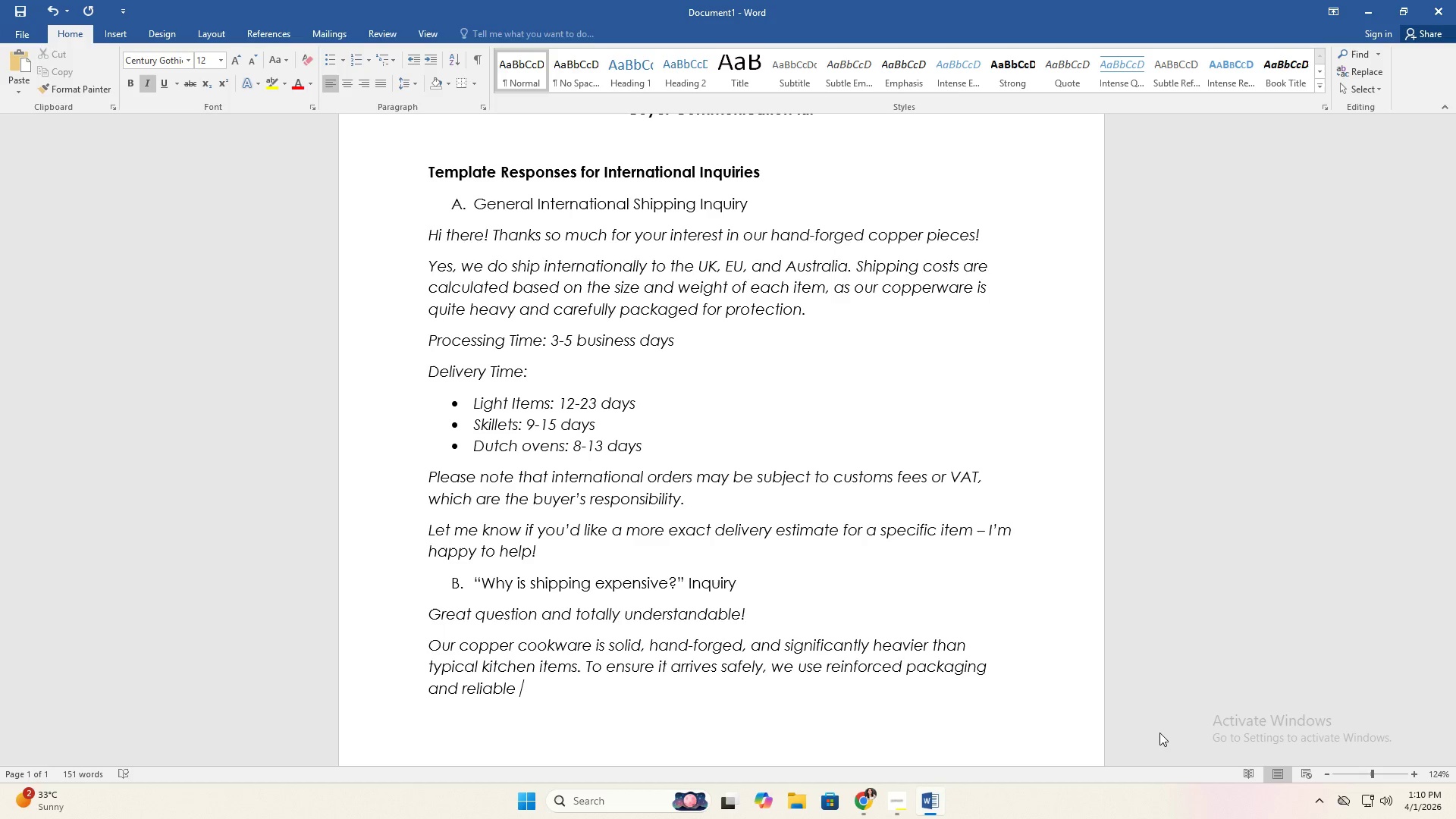 
type(international carriers with full tracking.)
 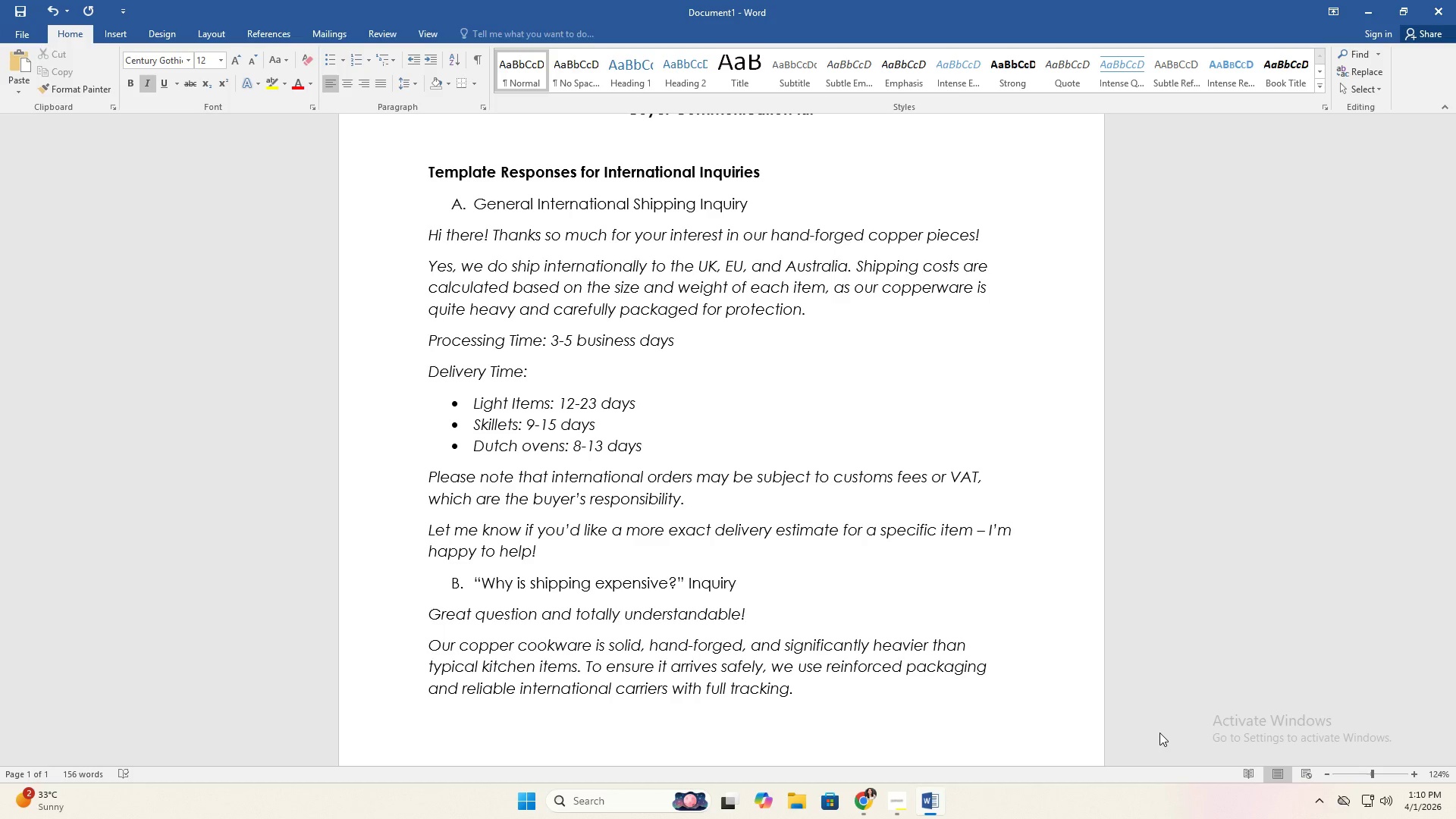 
key(Enter)
 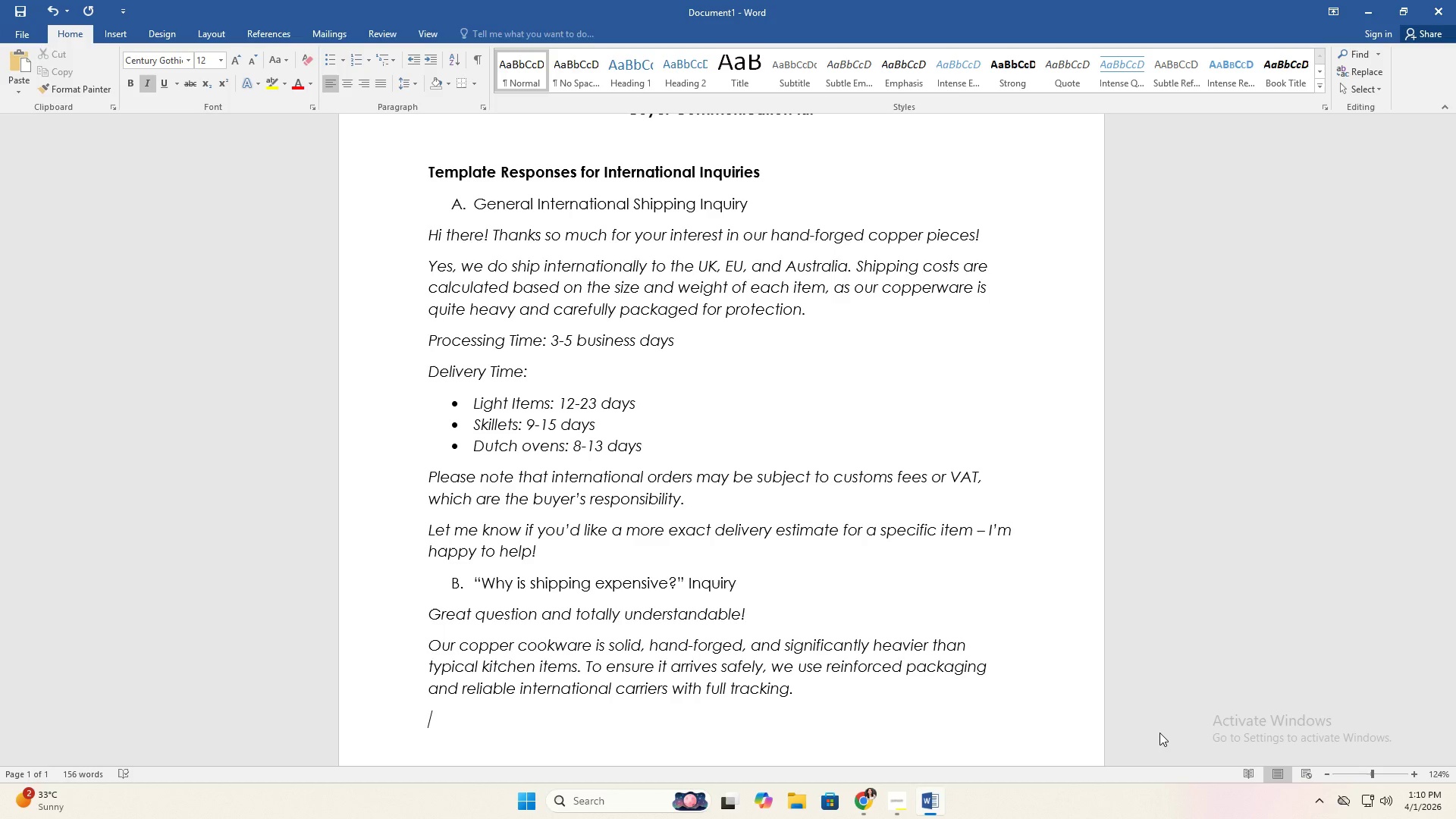 
type(Shipping costs reflect:)
 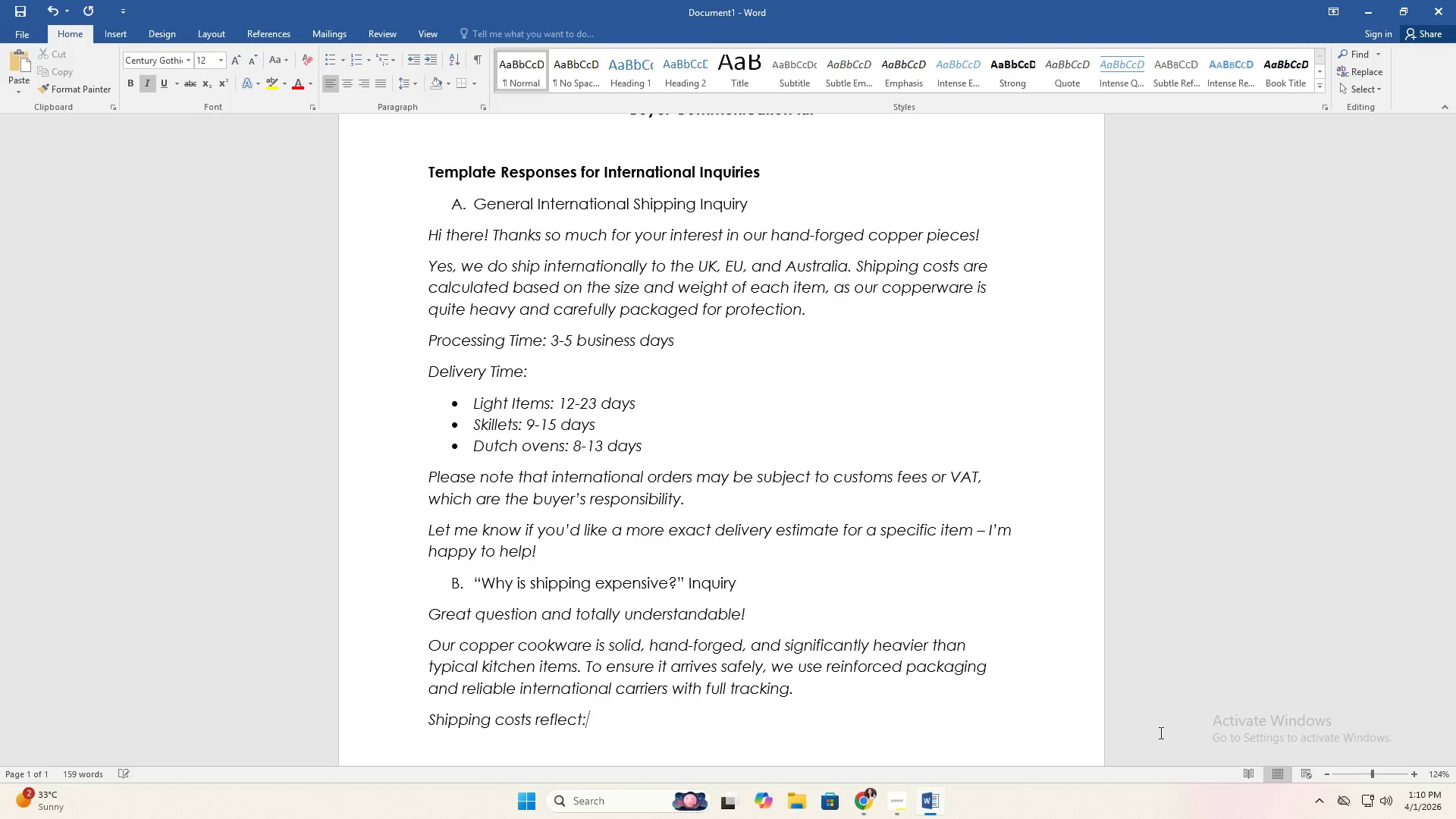 
key(Enter)
 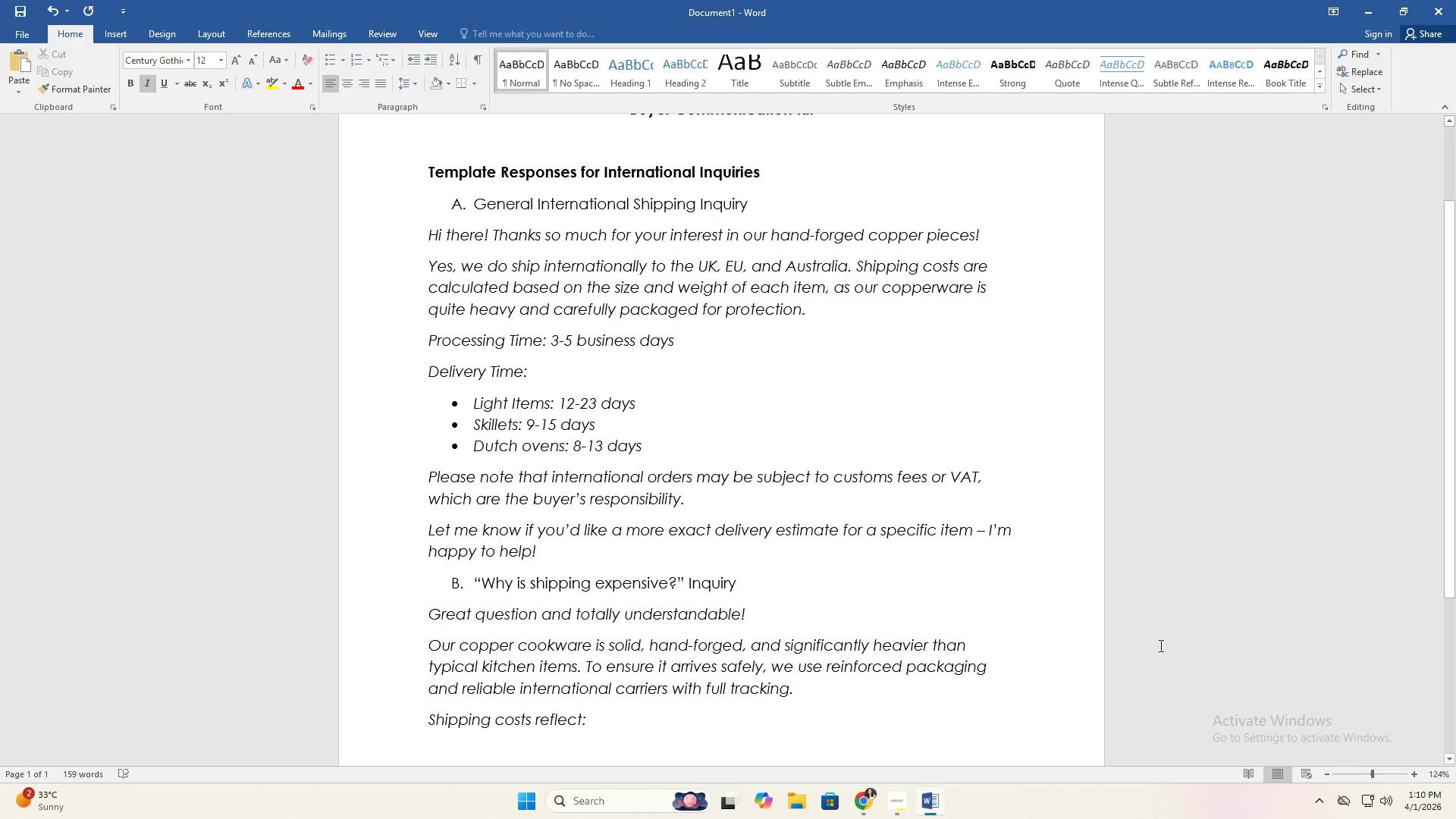 
scroll: coordinate [1094, 481], scroll_direction: down, amount: 6.0
 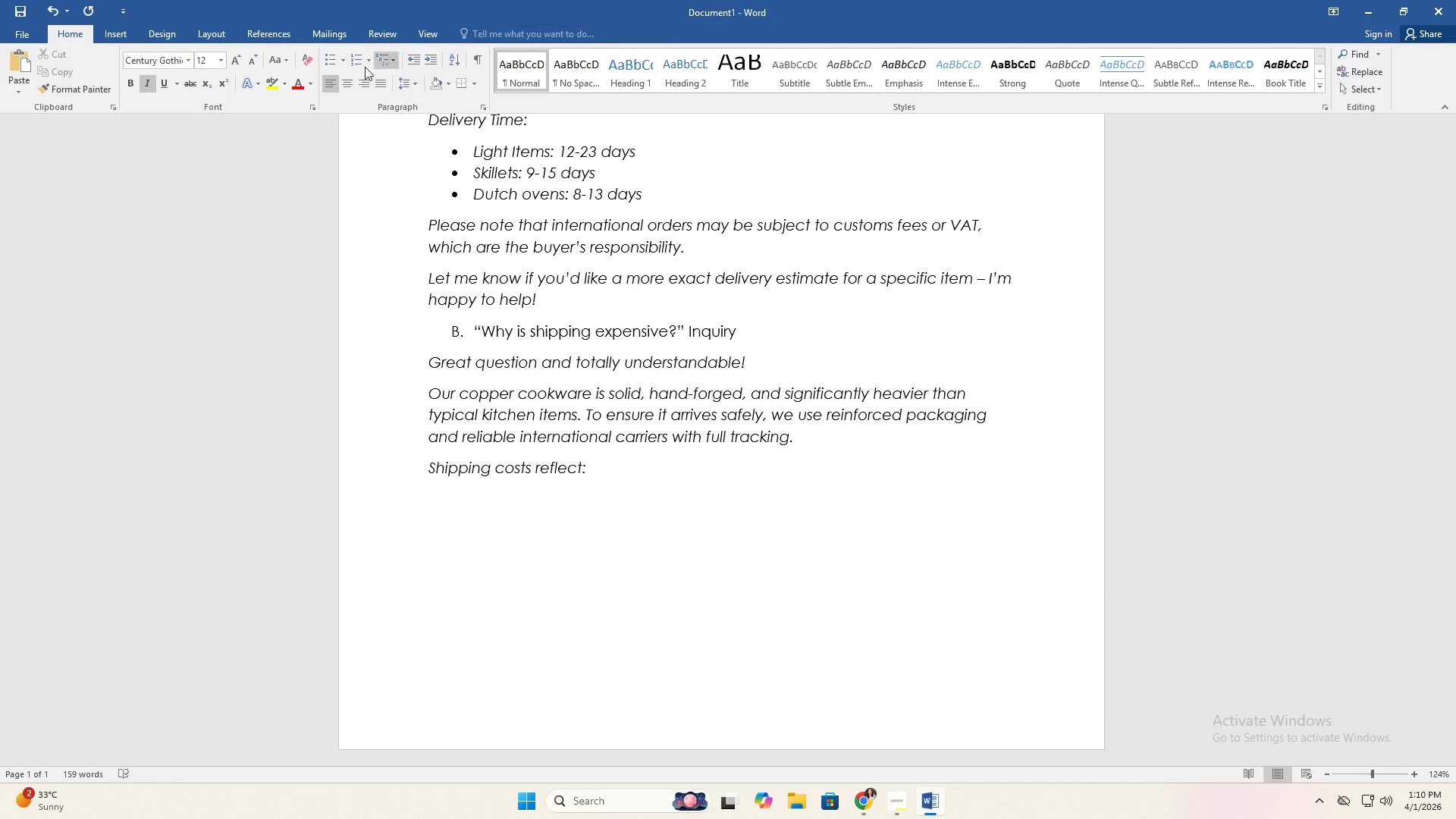 
left_click([329, 61])
 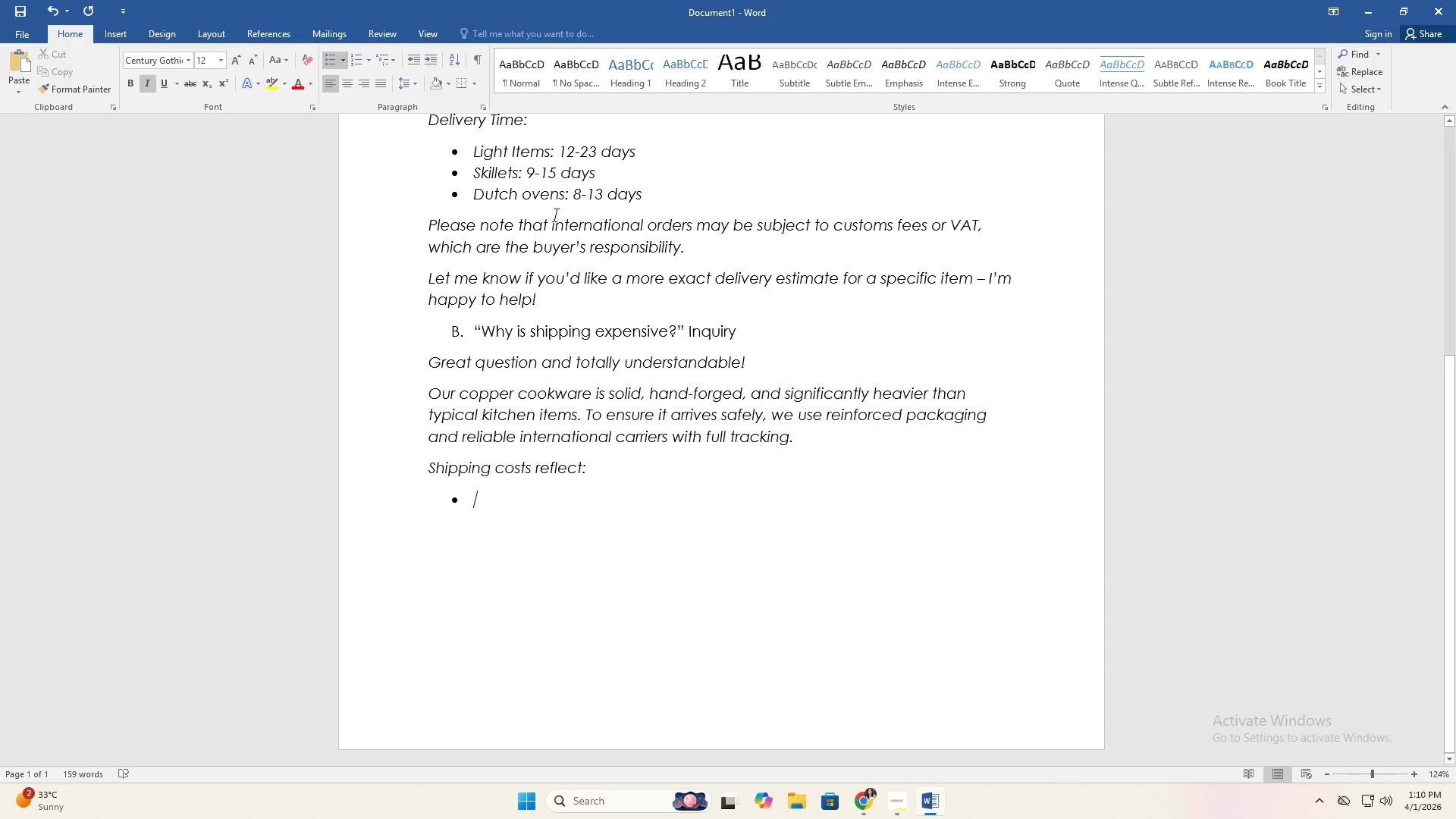 
type(The weight of the item + protective packaging)
 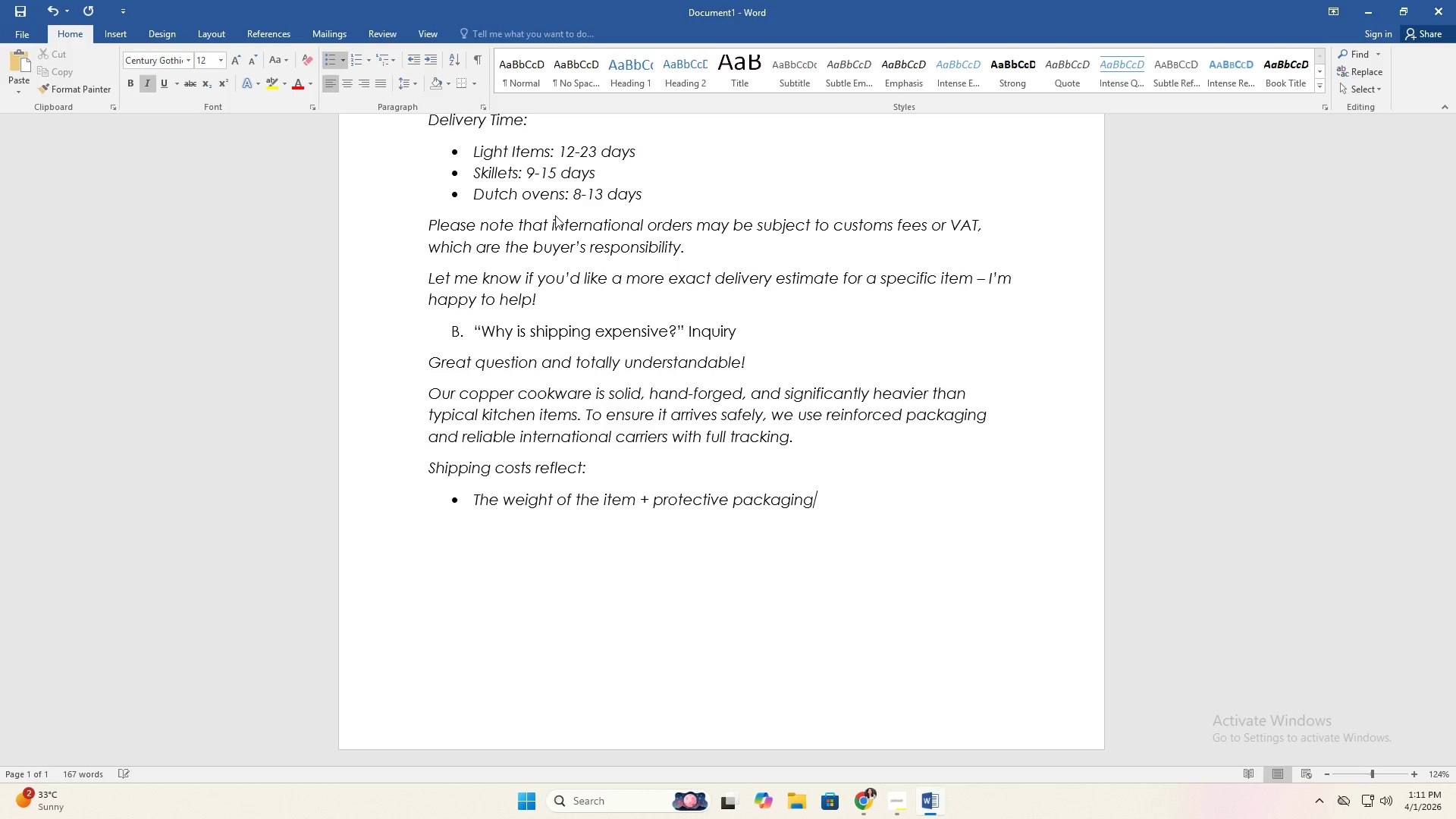 
key(Enter)
 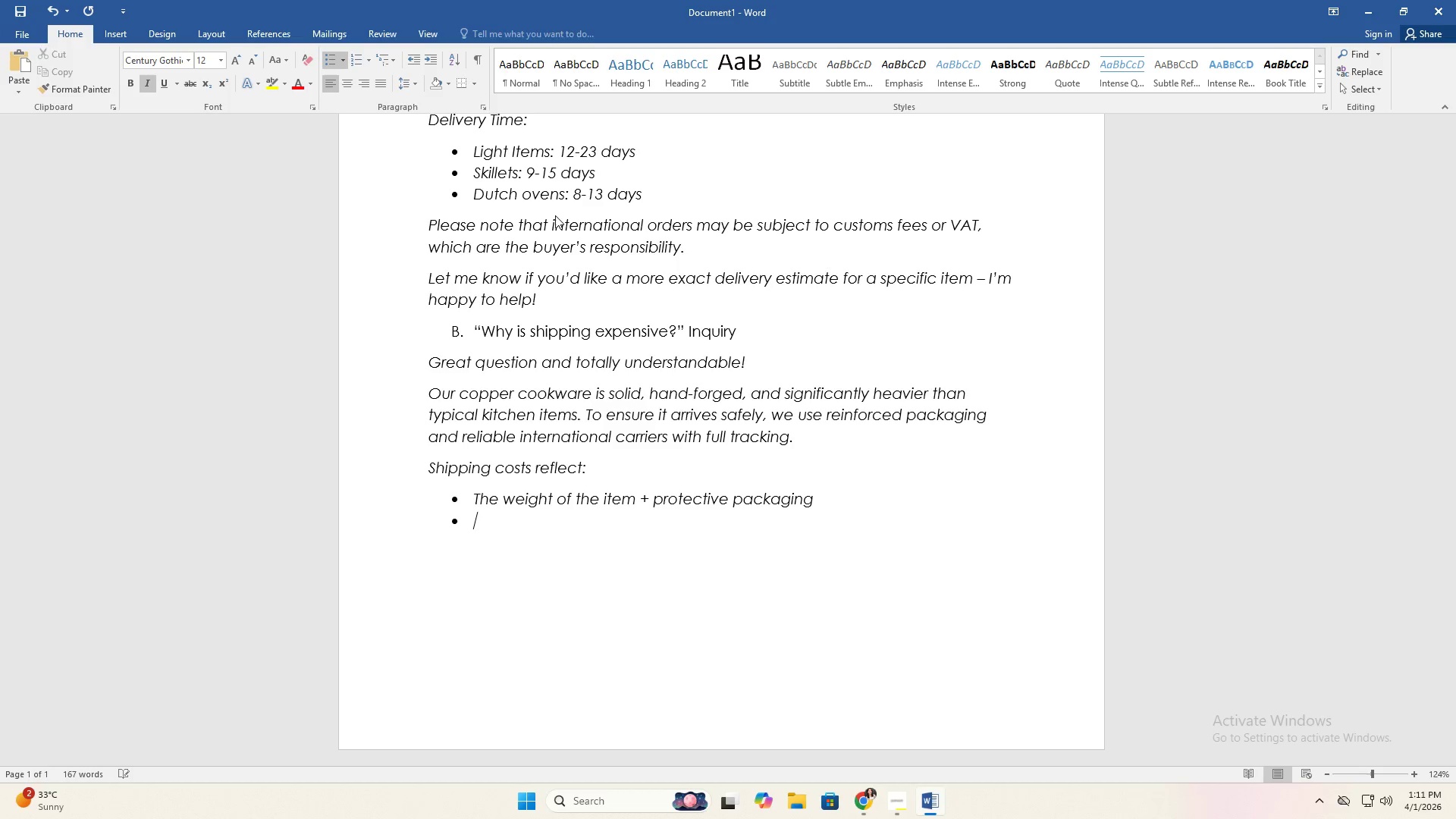 
type(International carrier rates)
 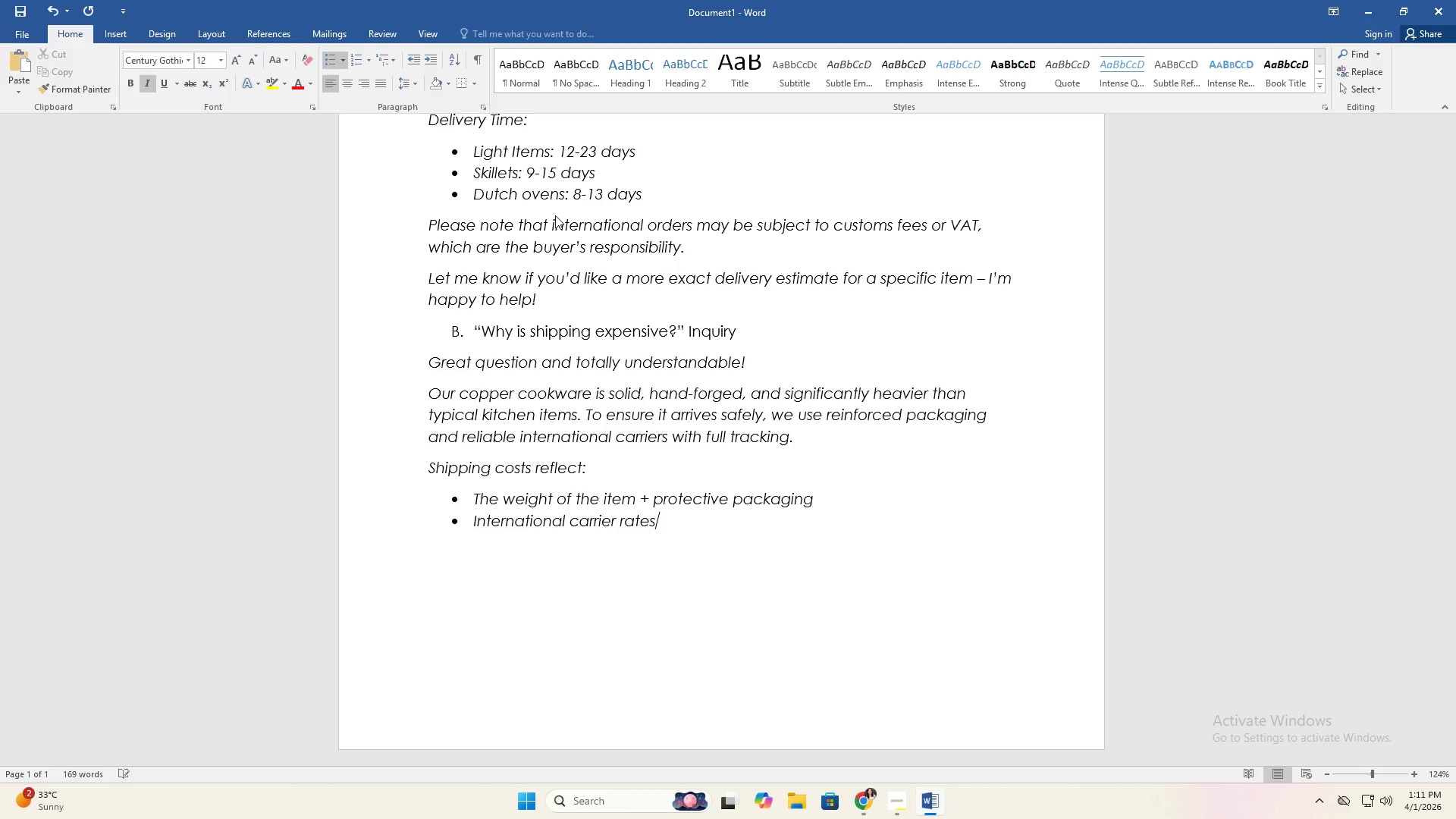 
key(Enter)
 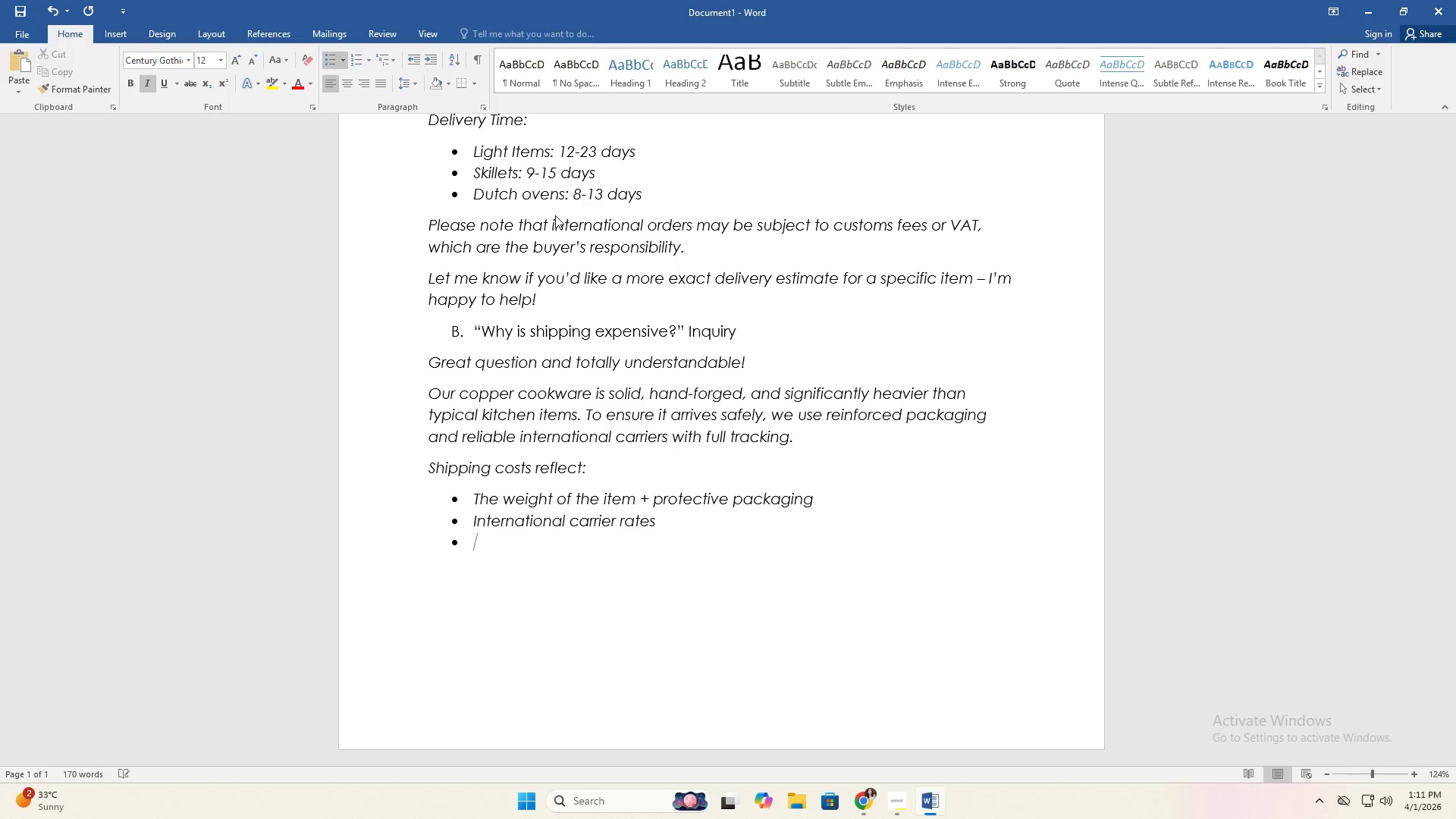 
type(Insurance for high )
key(Backspace)
type(-value items)
 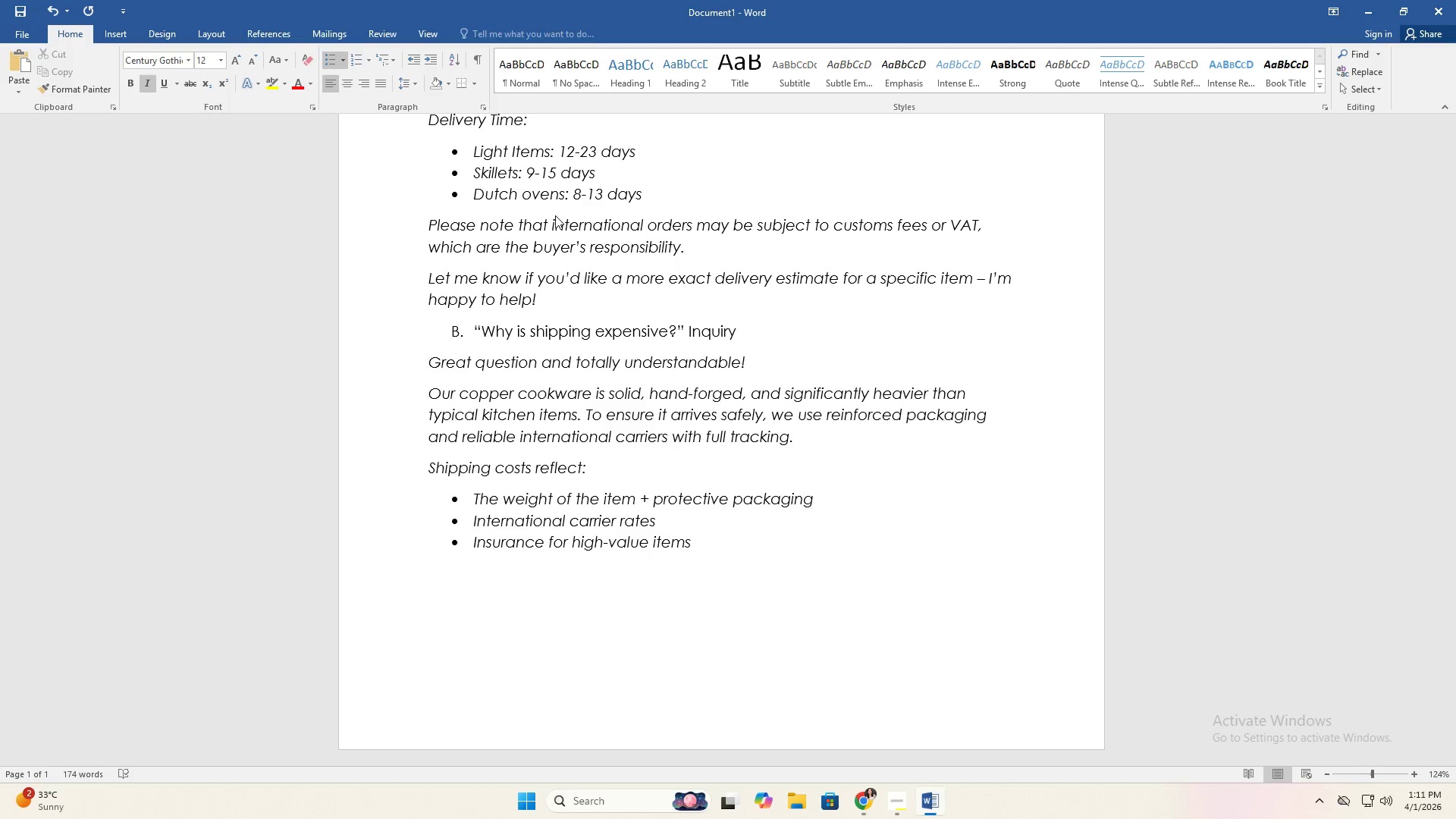 
key(Enter)
 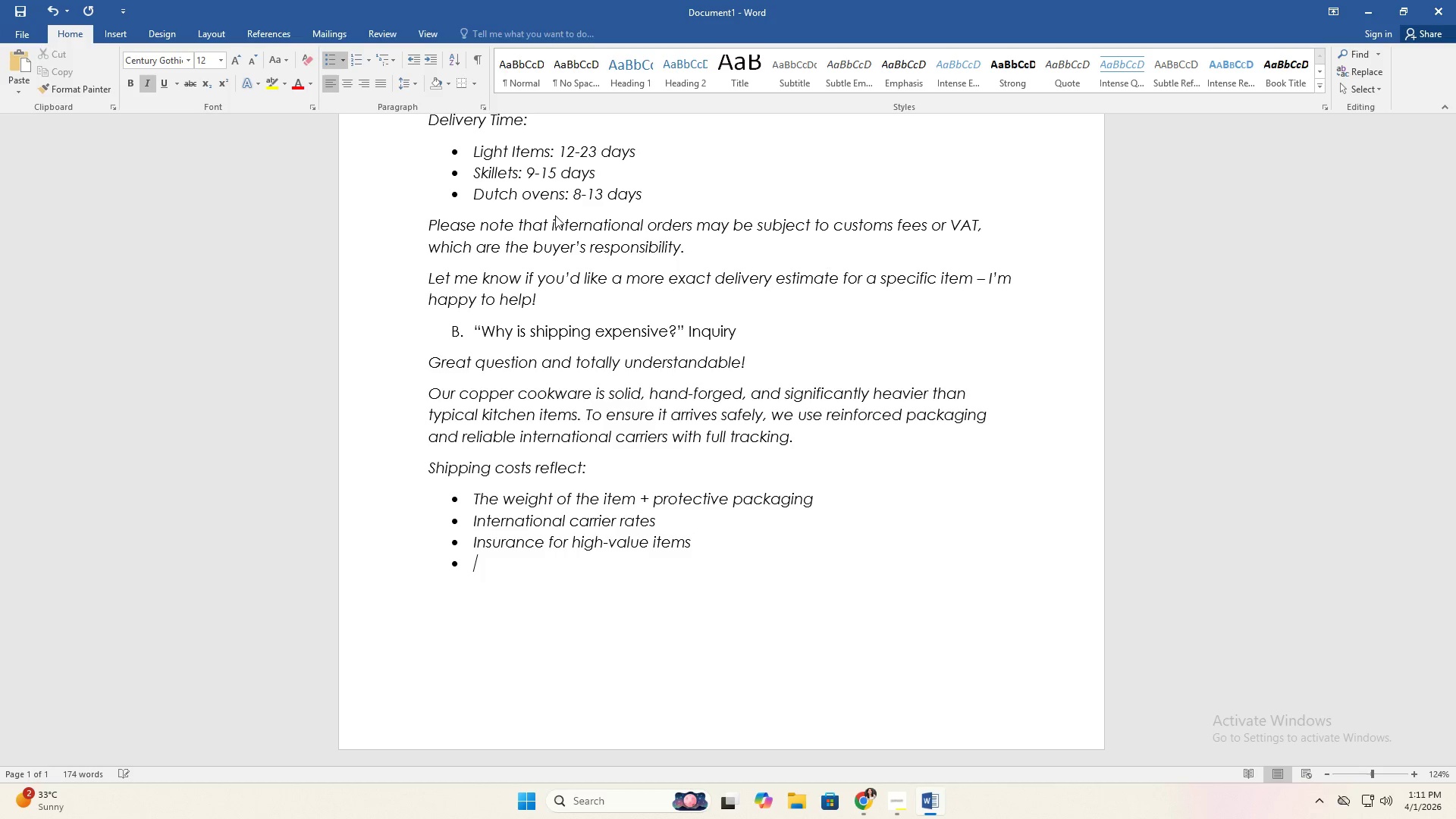 
key(Enter)
 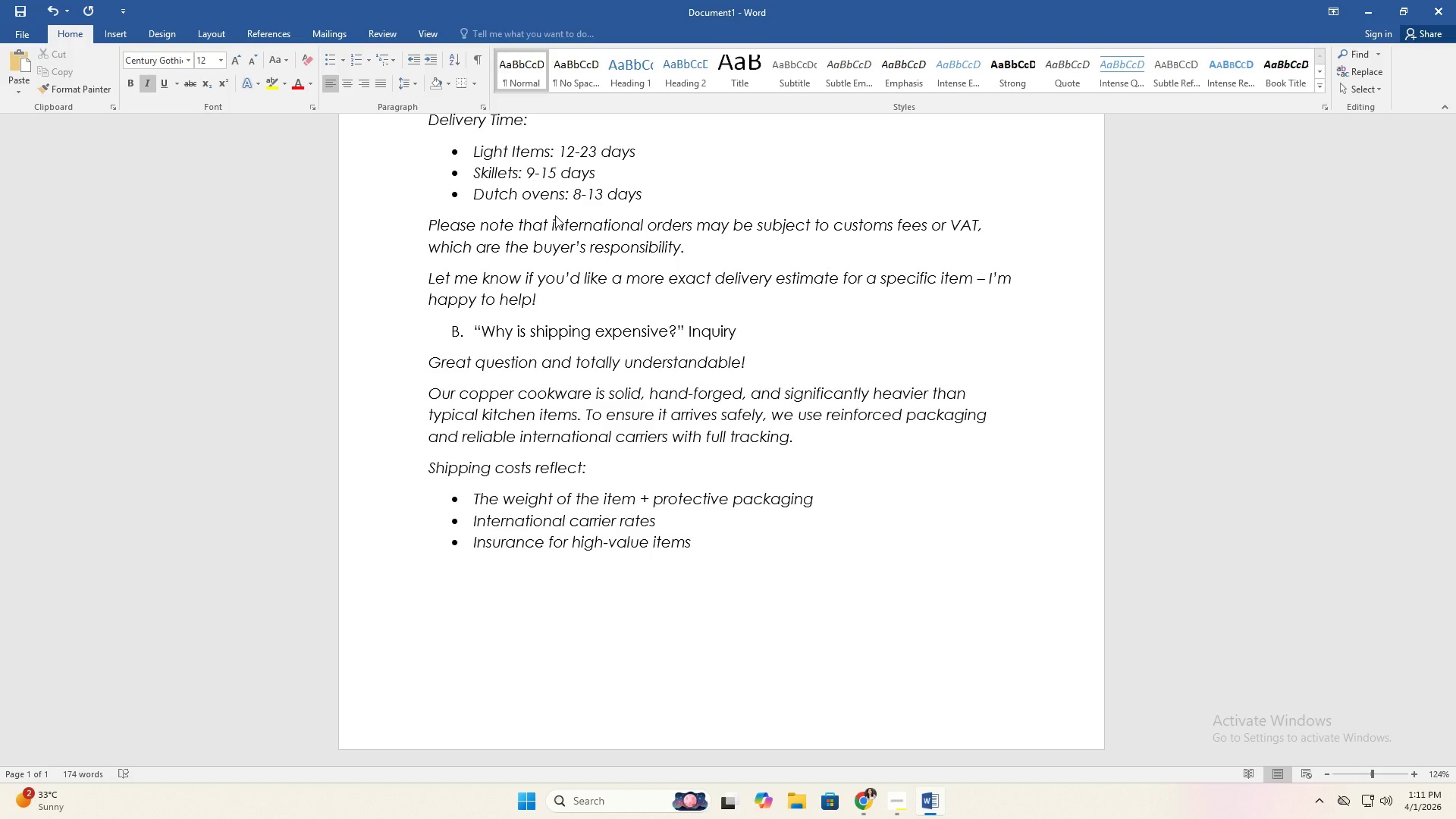 
type(We always aim to bvalnce )
key(Backspace)
key(Backspace)
key(Backspace)
key(Backspace)
key(Backspace)
key(Backspace)
key(Backspace)
type(alance cost with reliability so your orf)
key(Backspace)
type(der arrivesd )
key(Backspace)
key(Backspace)
key(Backspace)
key(Backspace)
type(es safely and on time.)
 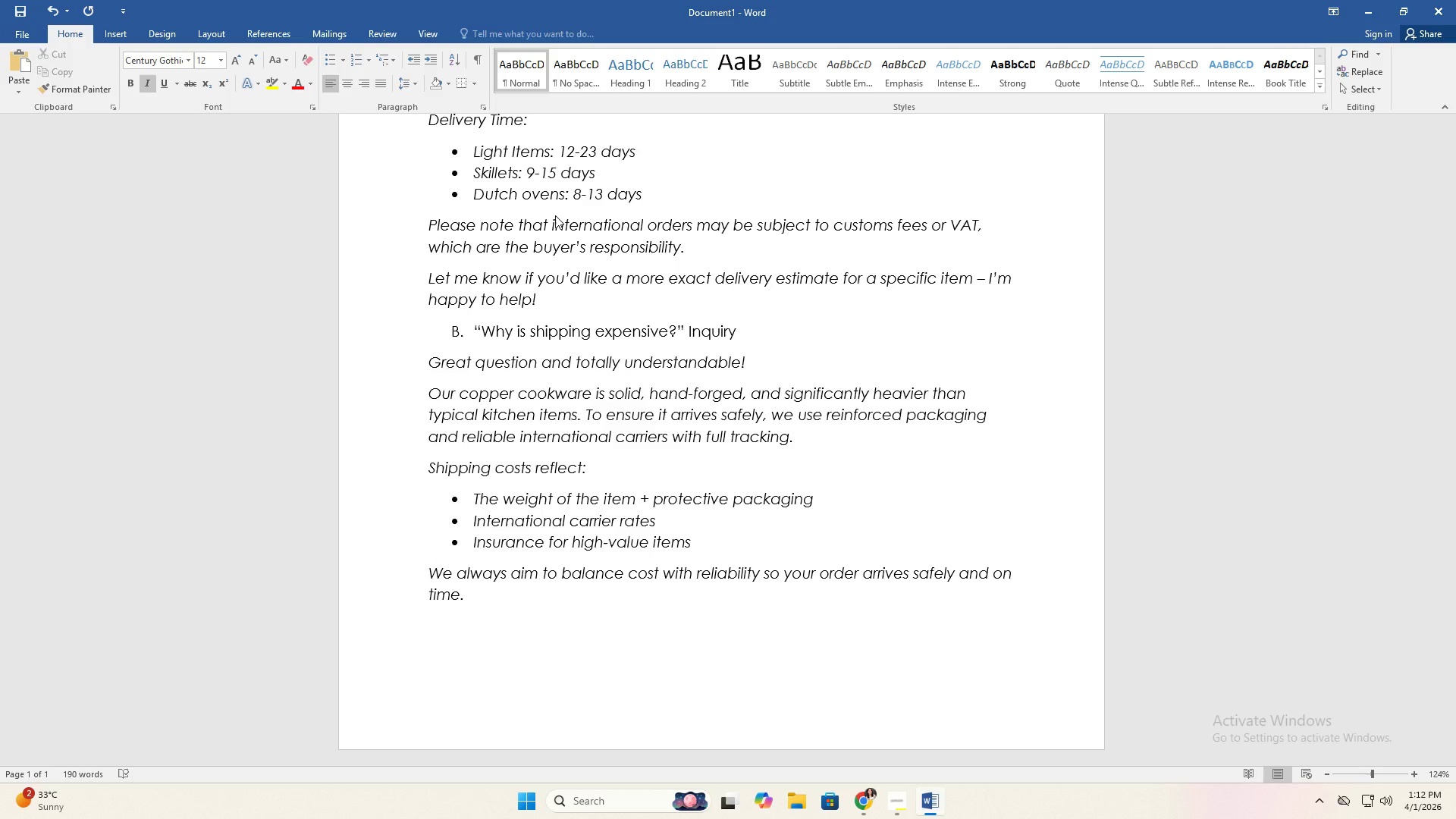 
key(Enter)
 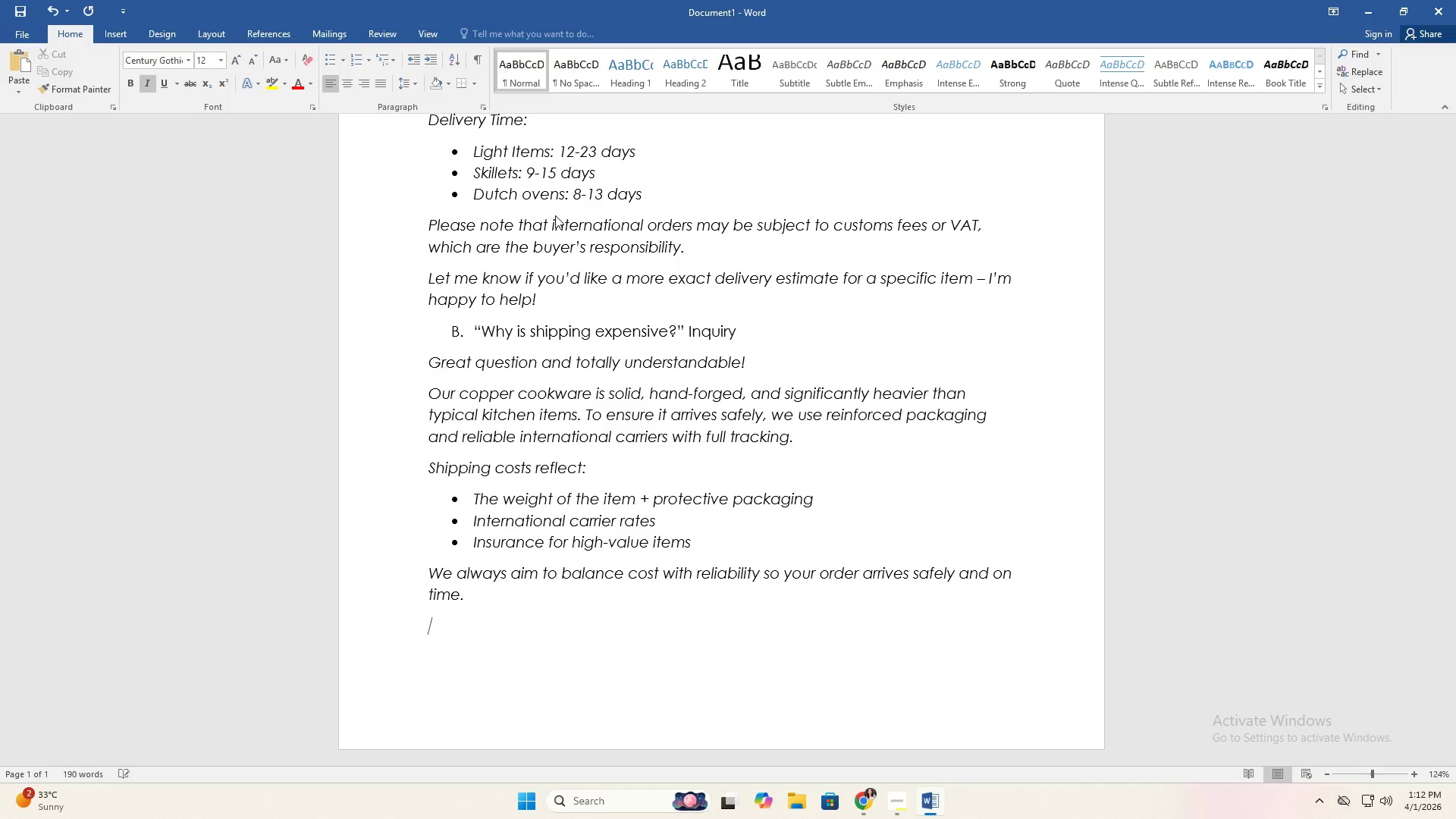 
type(If ypu'd )
key(Backspace)
key(Backspace)
key(Backspace)
key(Backspace)
key(Backspace)
type(ou'd like, i can suggest lighter items or bundle options to help reduce shipping costs.)
 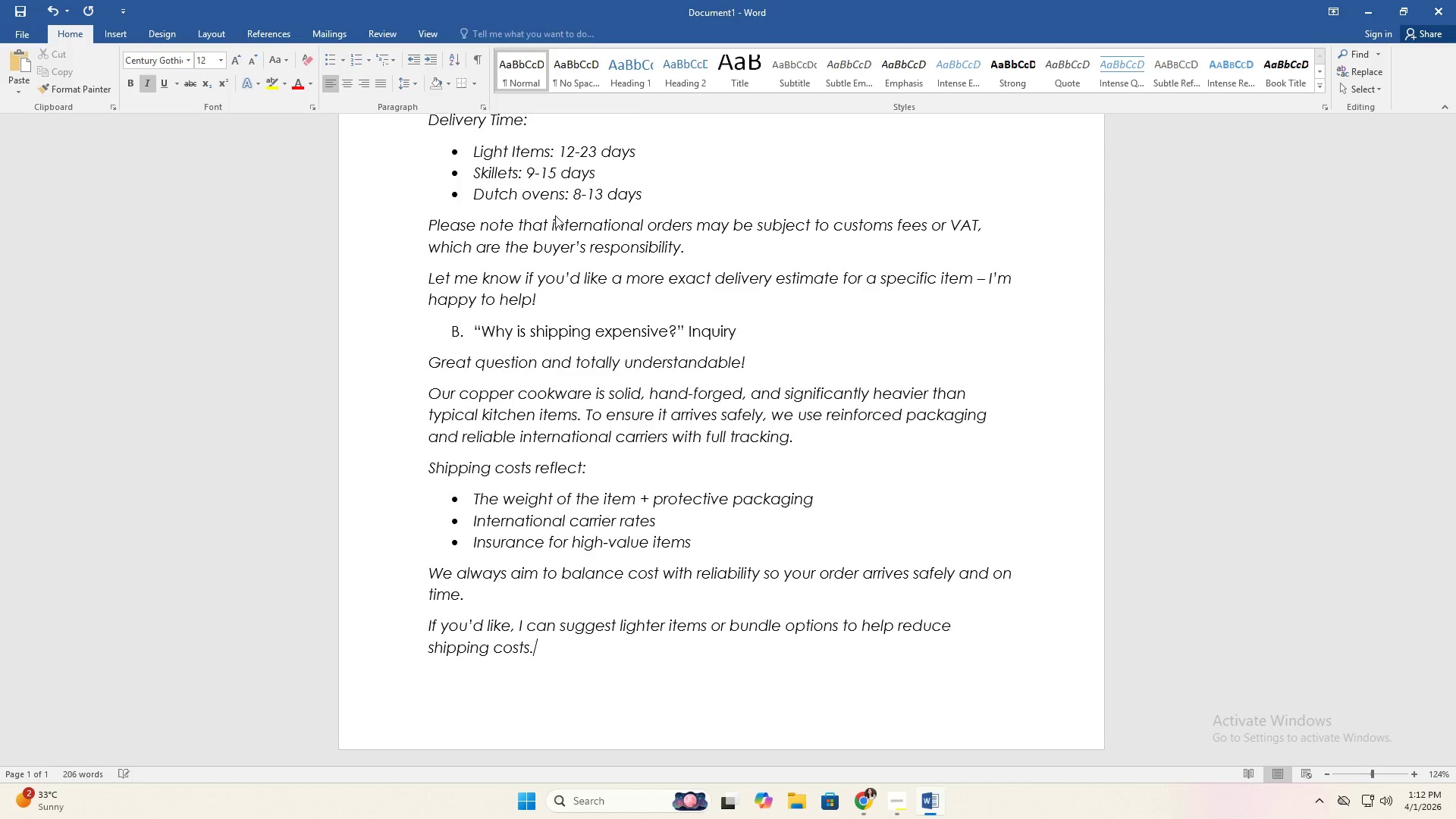 
key(Enter)
 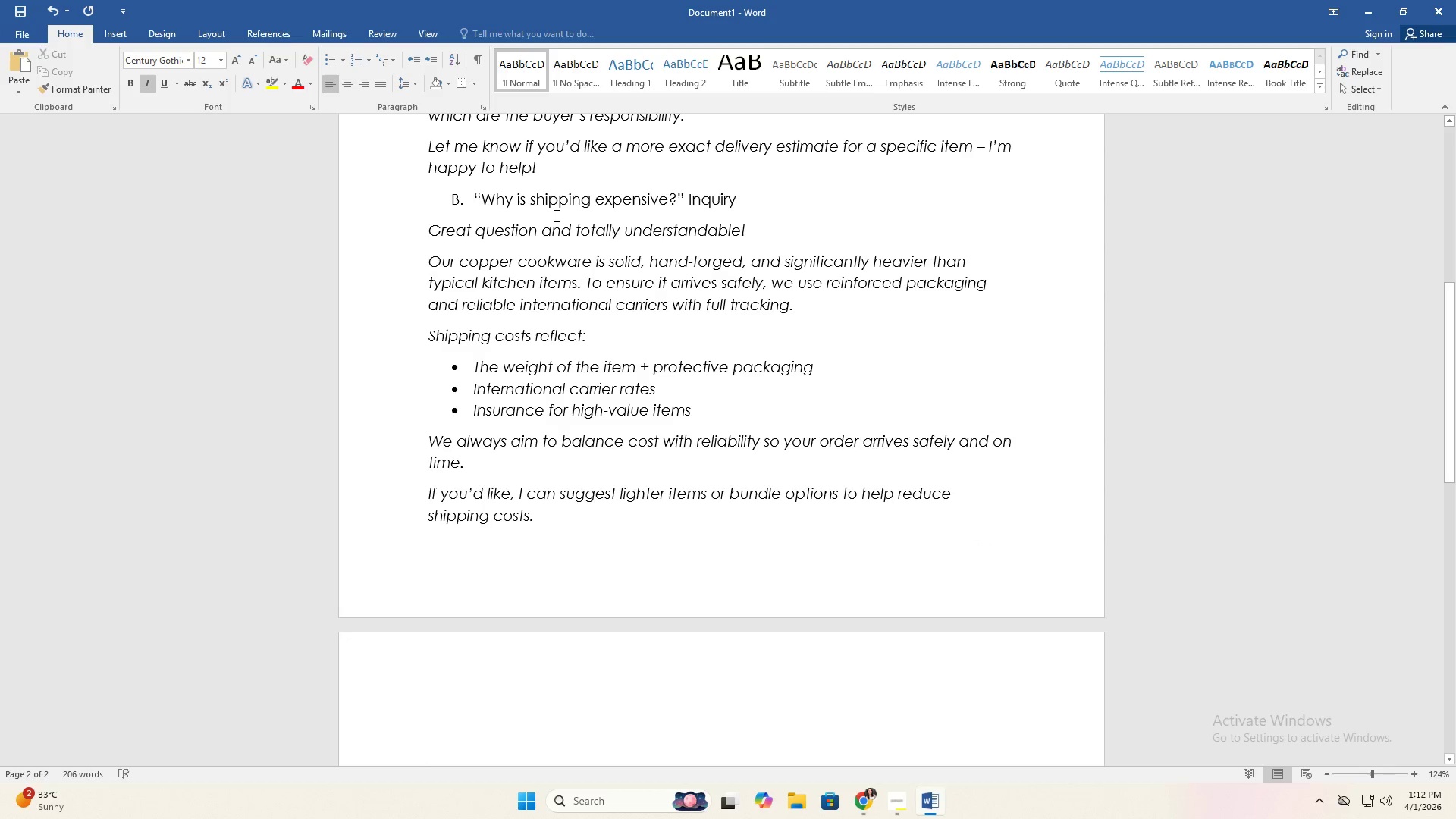 
scroll: coordinate [589, 146], scroll_direction: up, amount: 11.0
 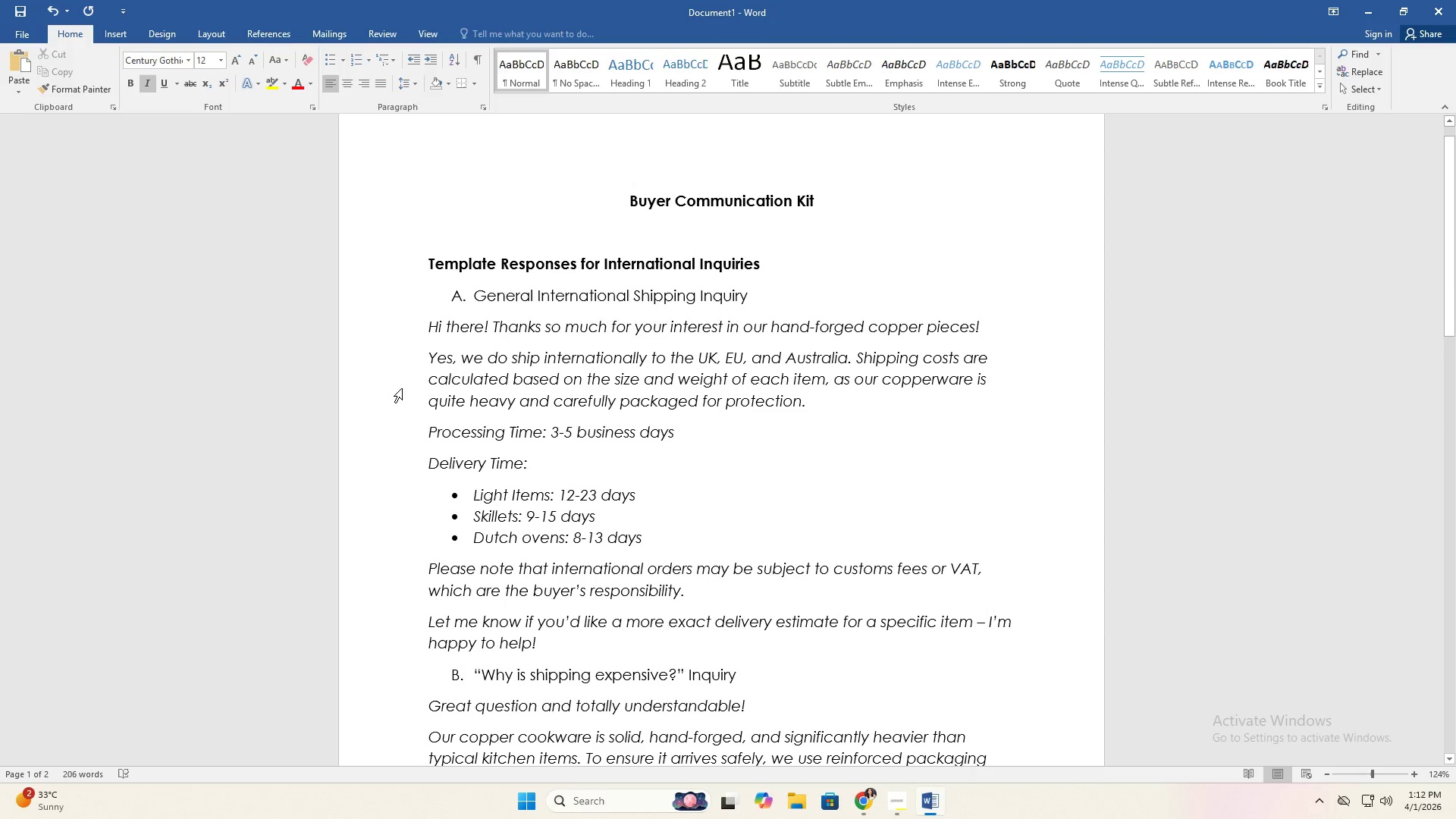 
scroll: coordinate [776, 533], scroll_direction: down, amount: 12.0
 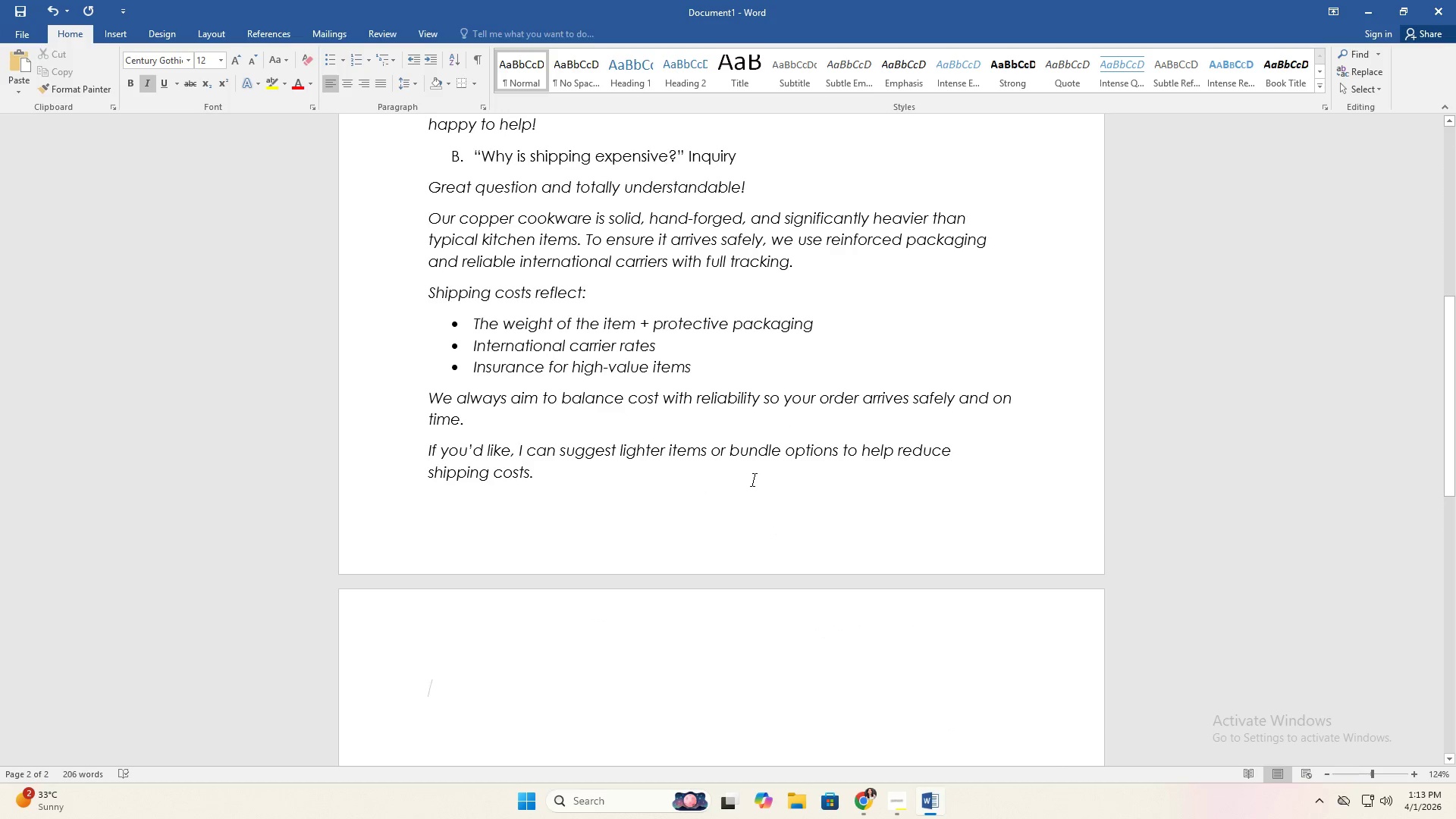 
key(CapsLock)
 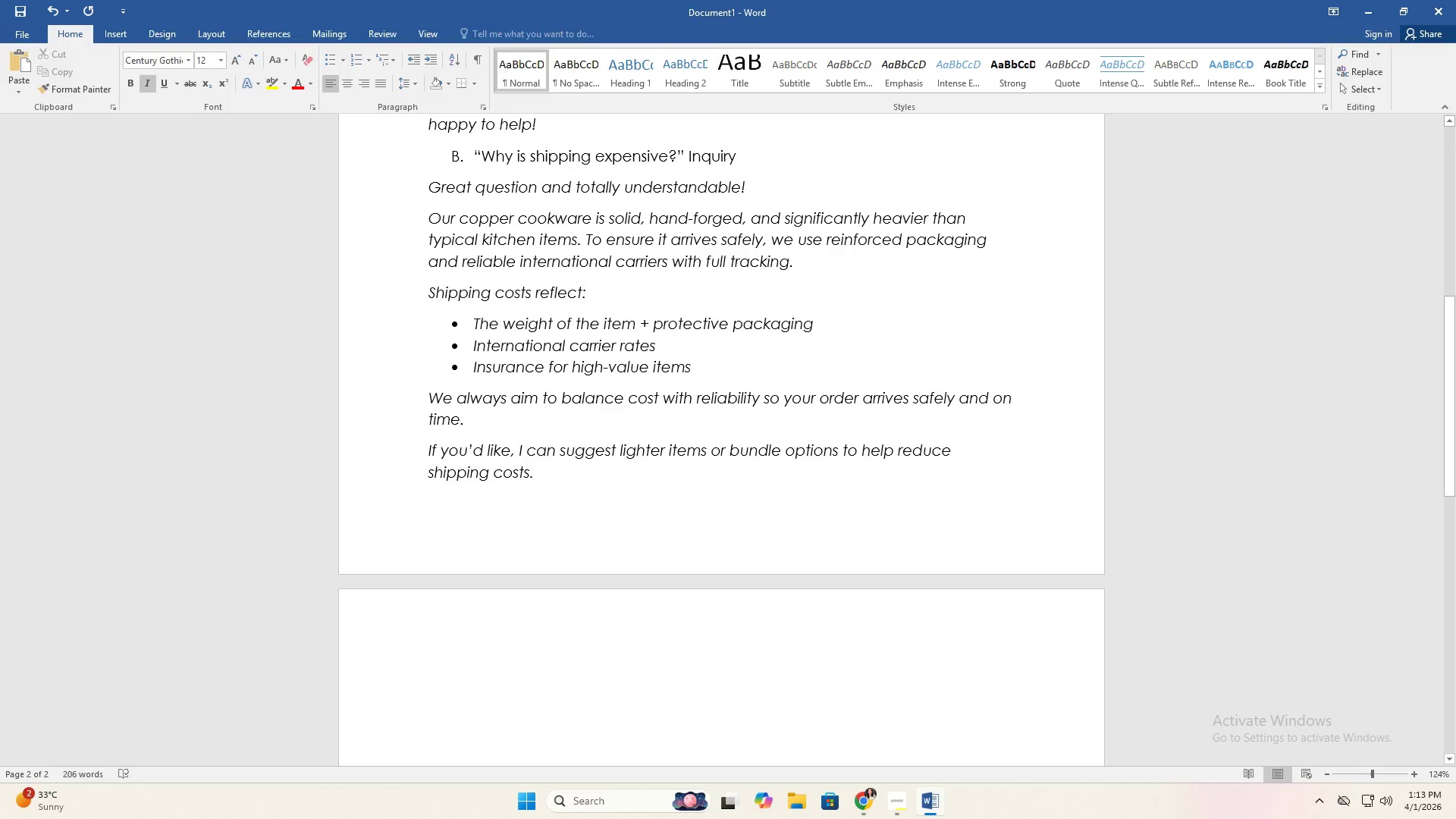 
key(C)
 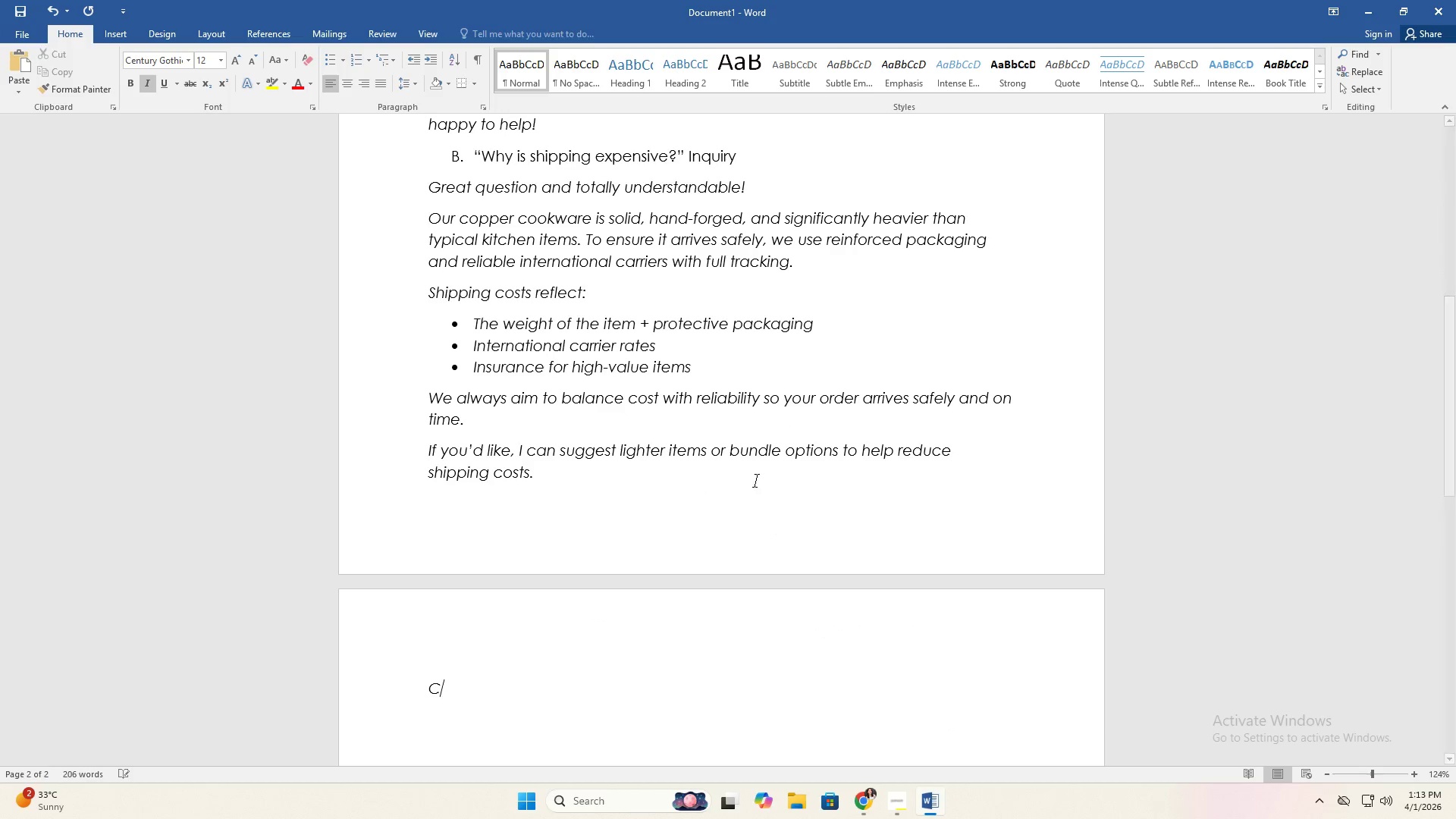 
key(CapsLock)
 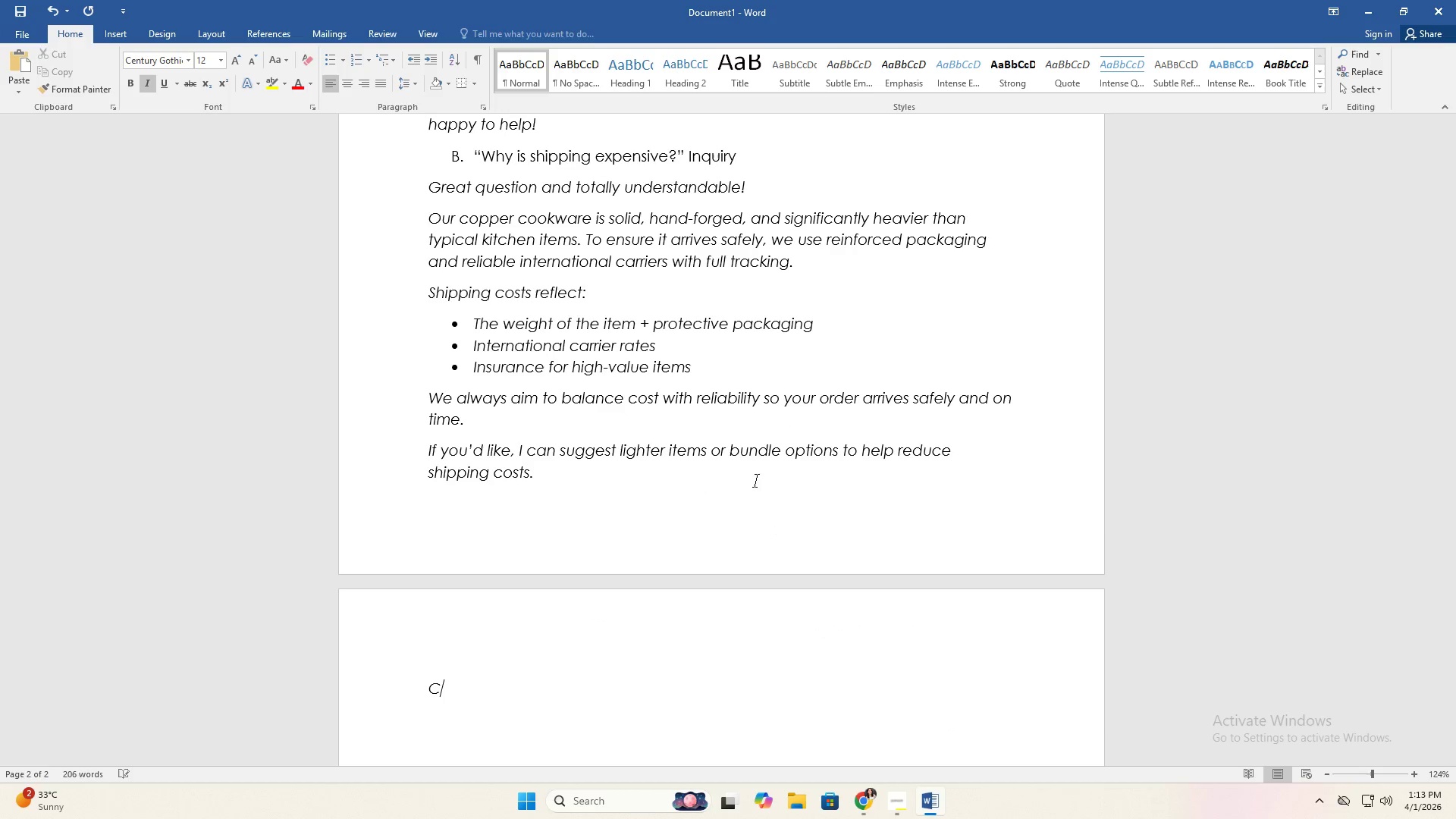 
key(Period)
 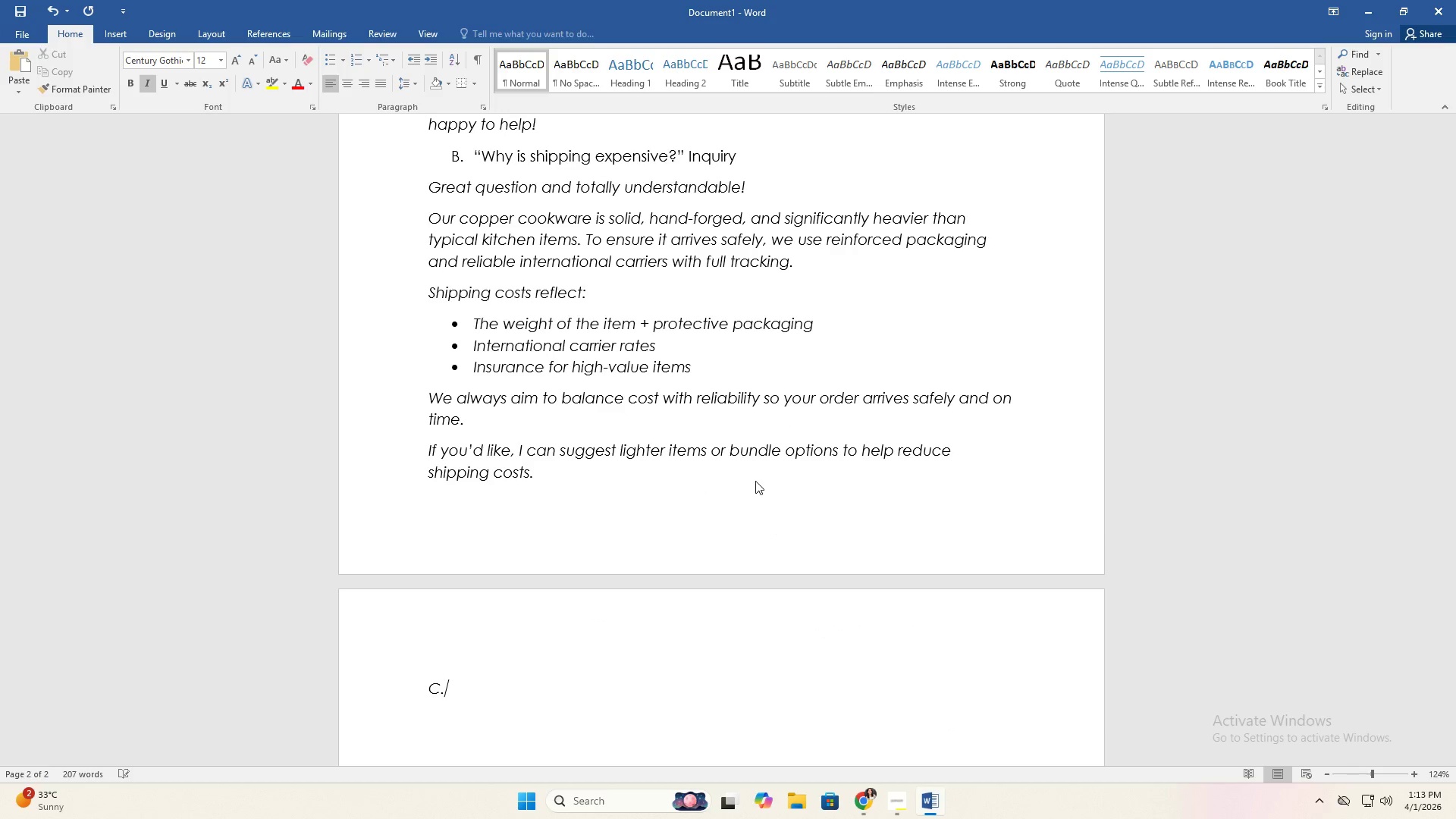 
key(Space)
 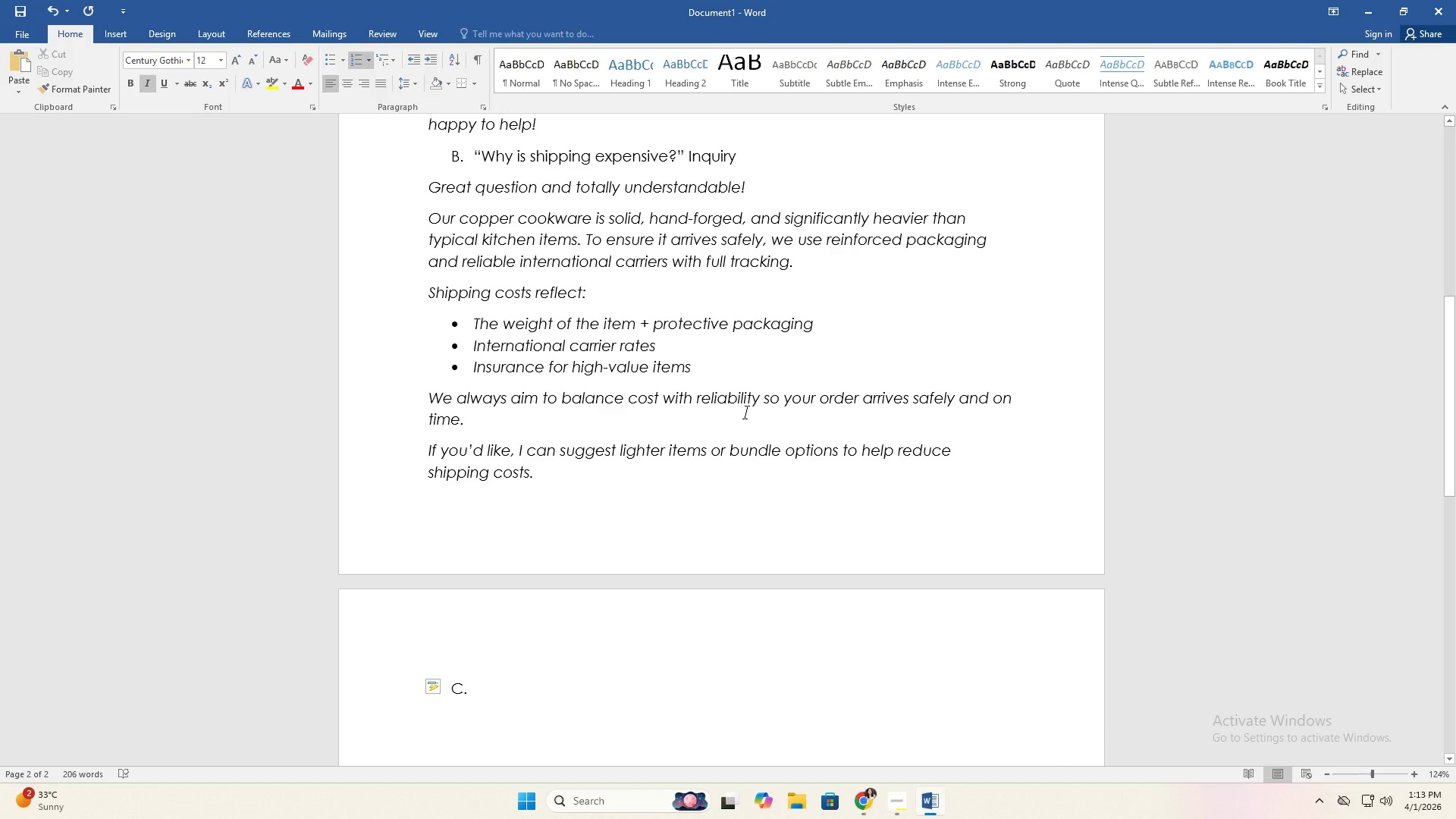 
type(Customs / VAT Cpm)
key(Backspace)
type(ncernm)
key(Backspace)
key(Backspace)
key(Backspace)
key(Backspace)
key(Backspace)
key(Backspace)
key(Backspace)
type(oncern)
 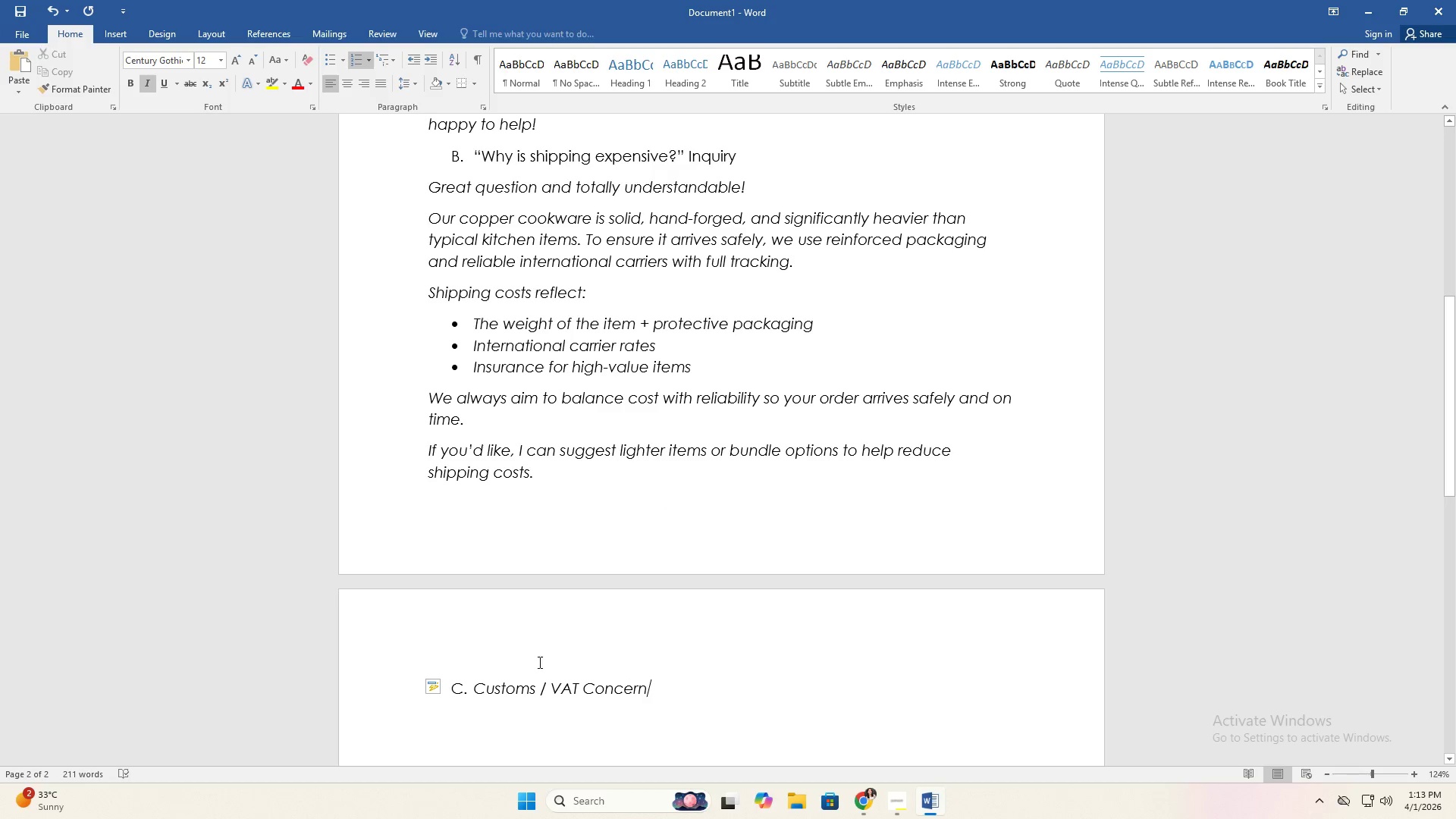 
double_click([540, 695])
 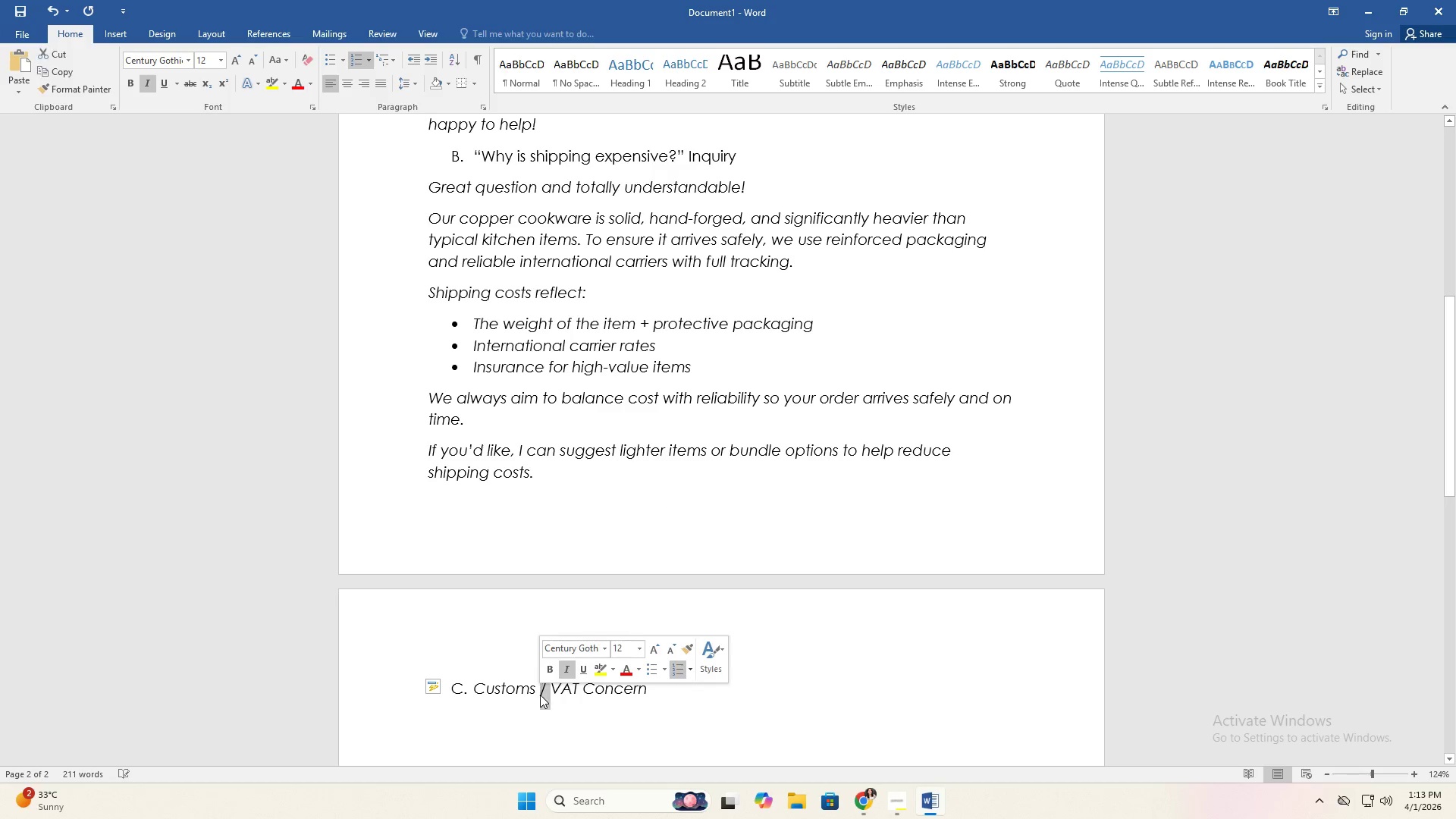 
triple_click([540, 695])
 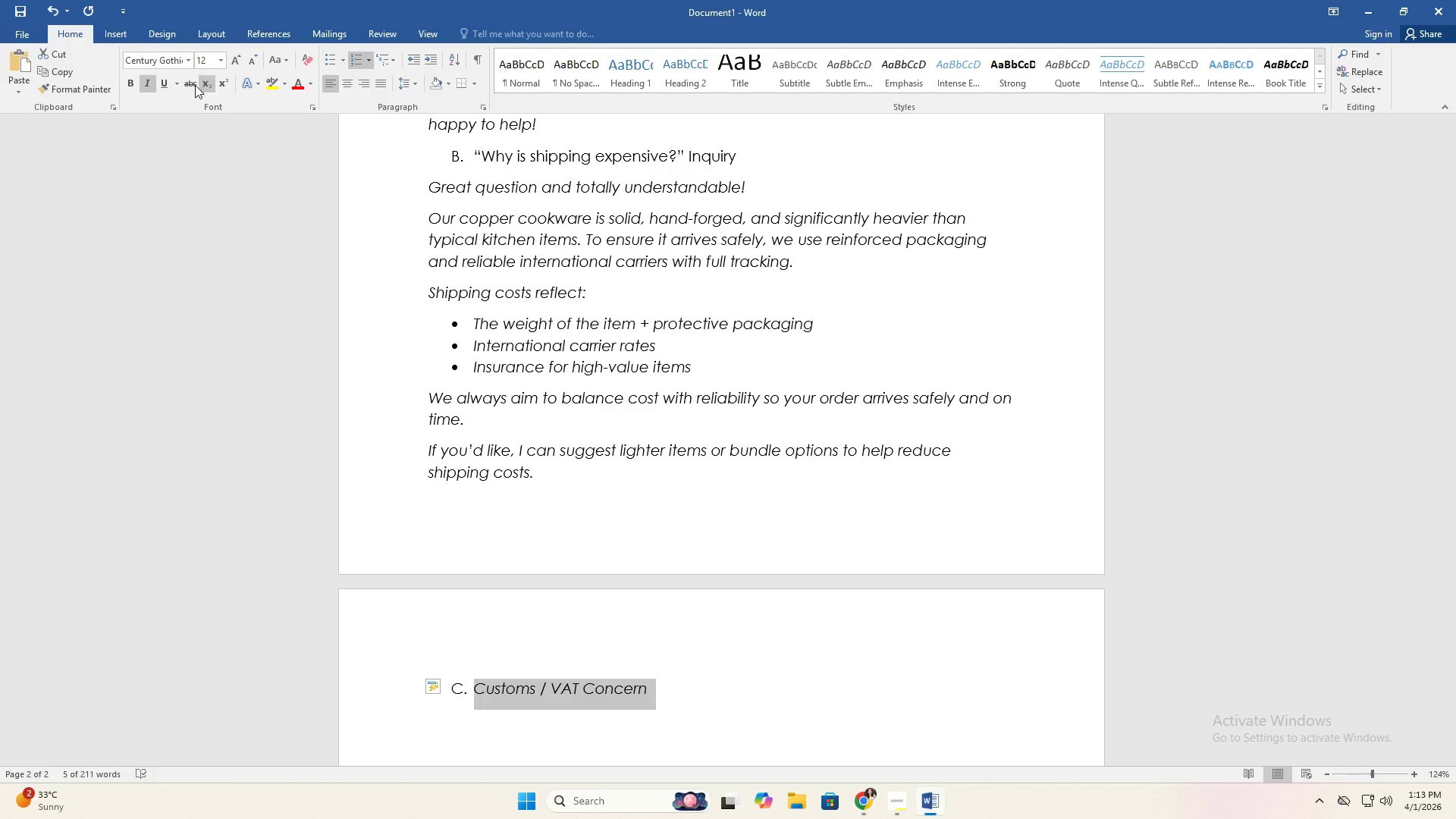 
left_click([152, 83])
 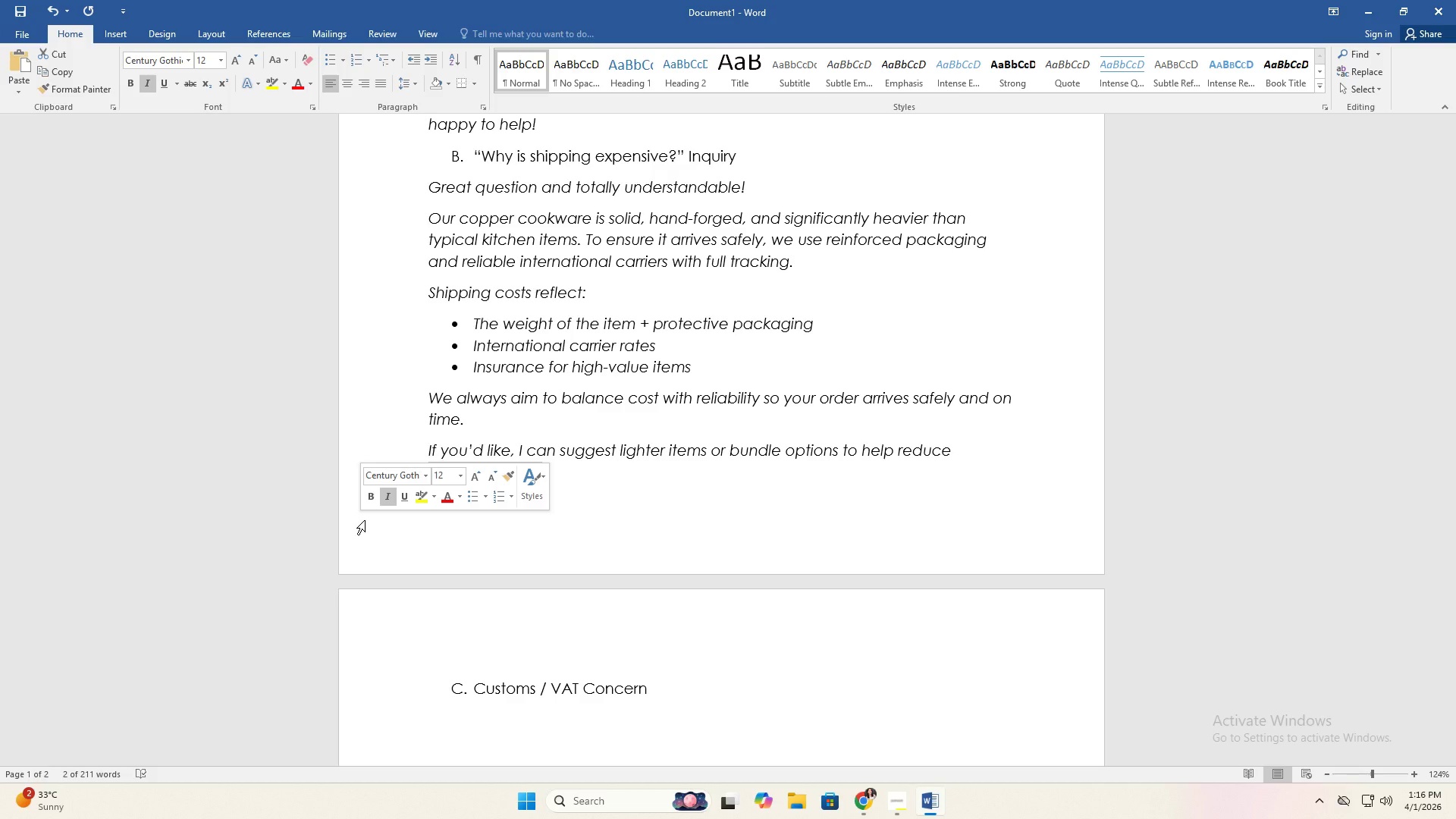 
wait(214.72)
 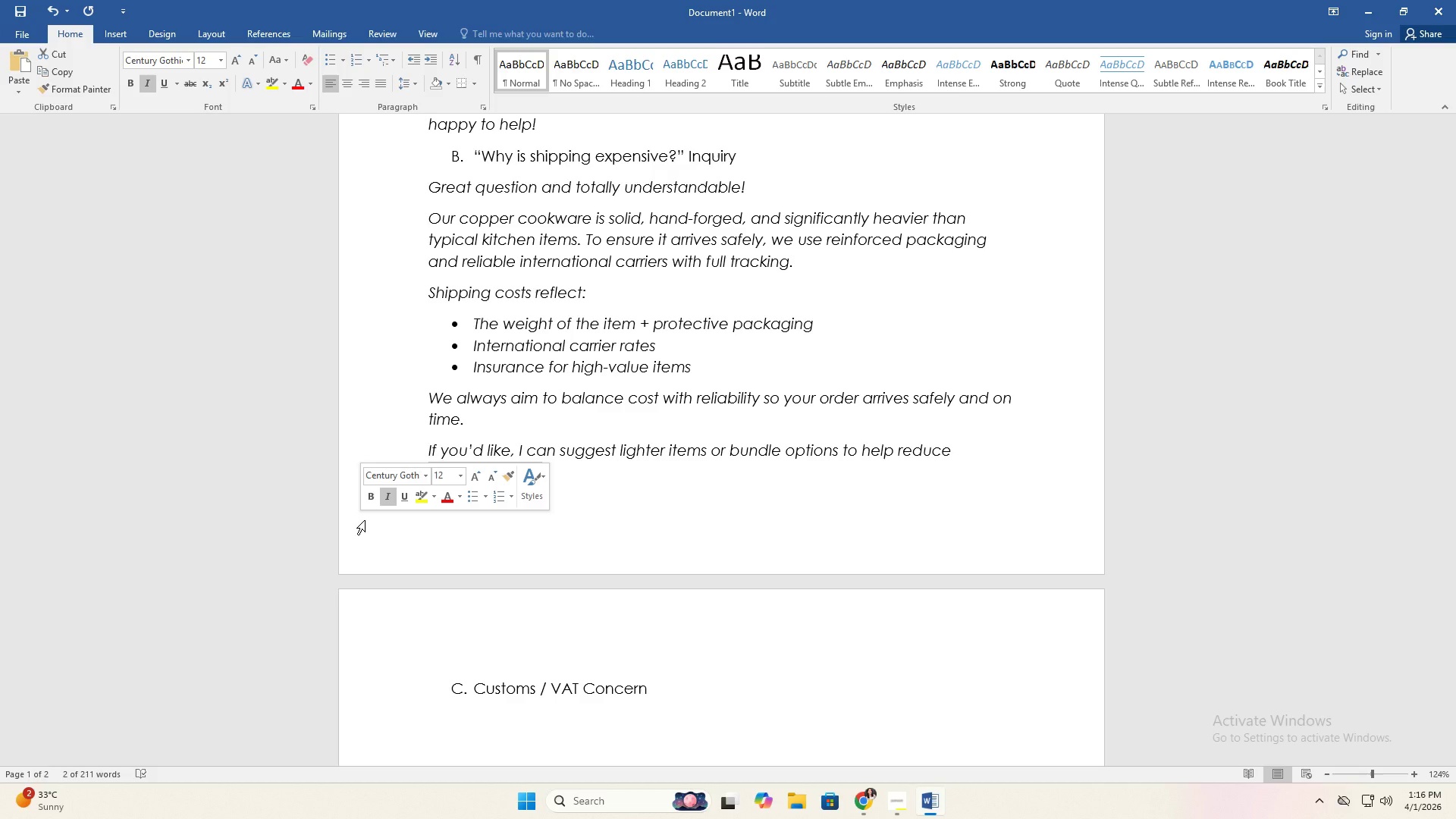 
key(Alt+Tab)